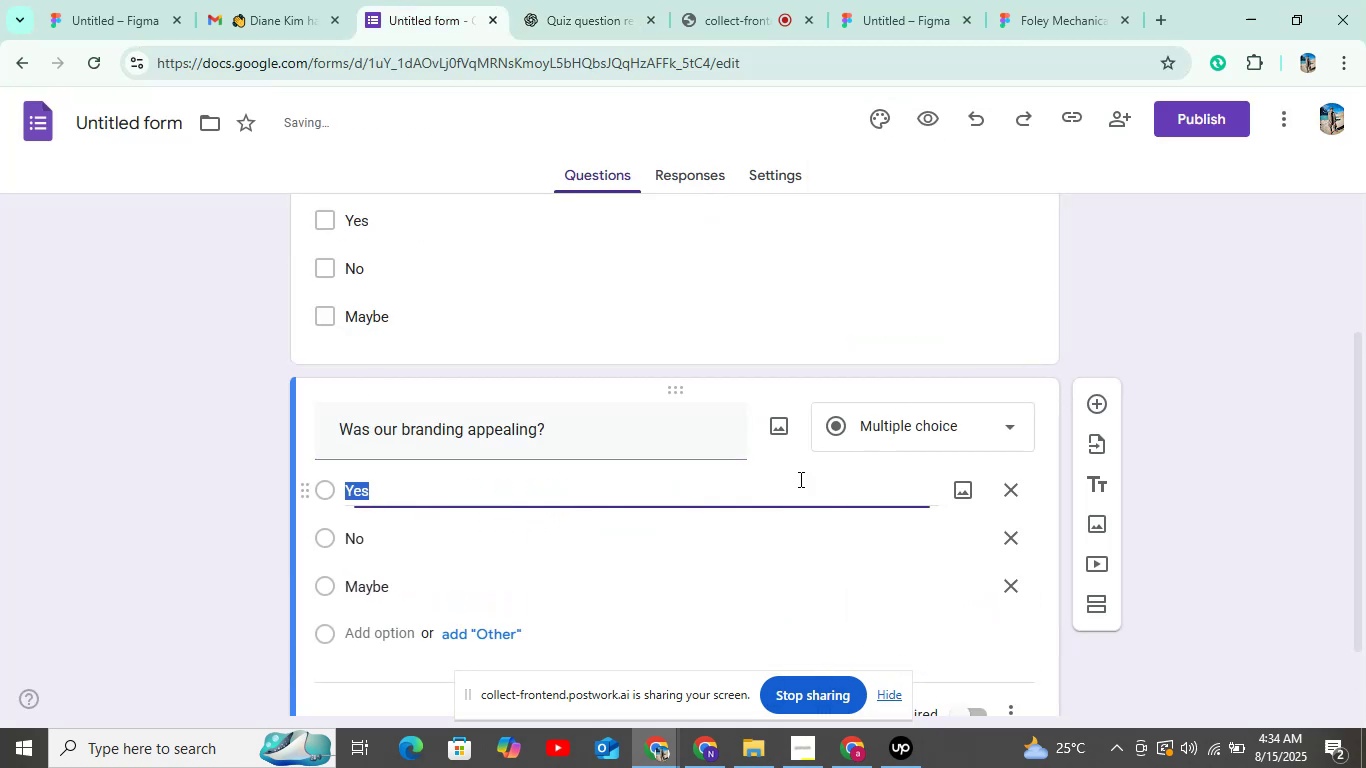 
scroll: coordinate [970, 478], scroll_direction: down, amount: 5.0
 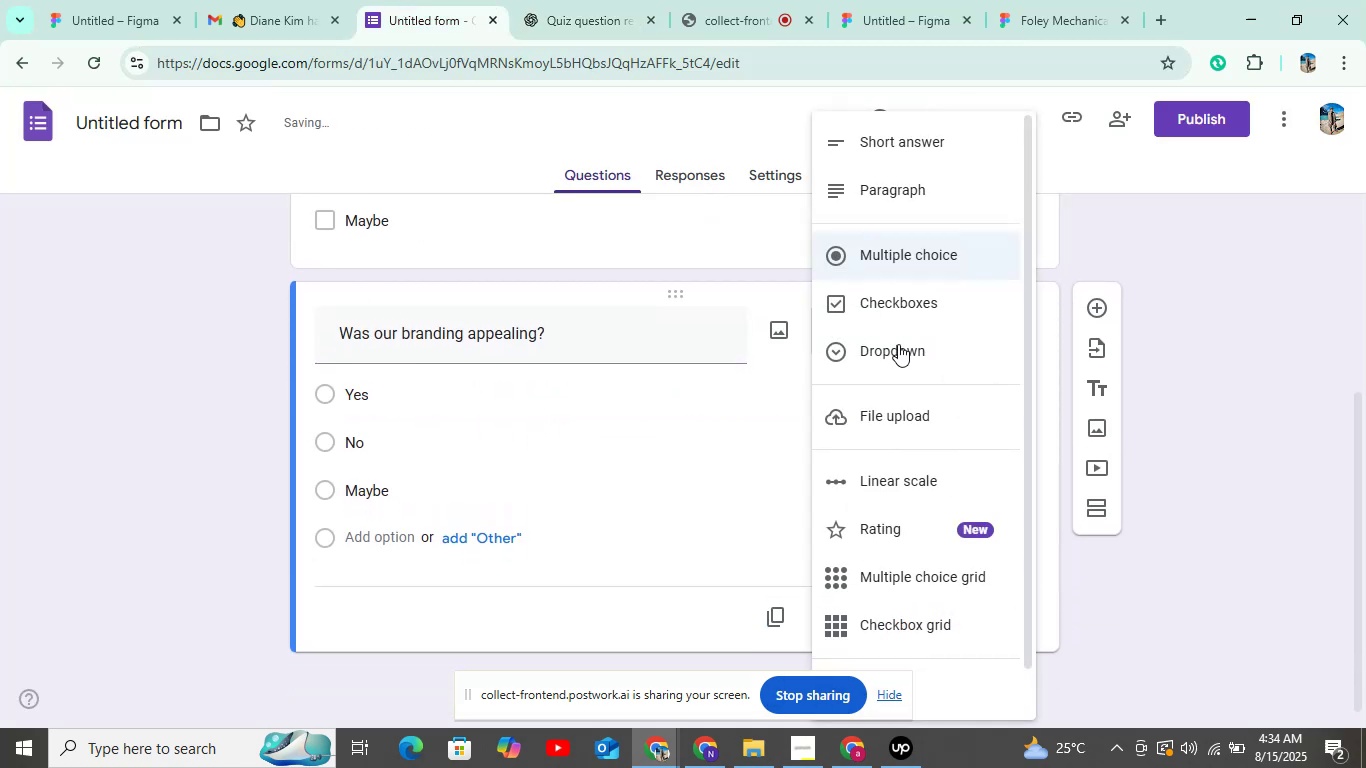 
left_click([903, 303])
 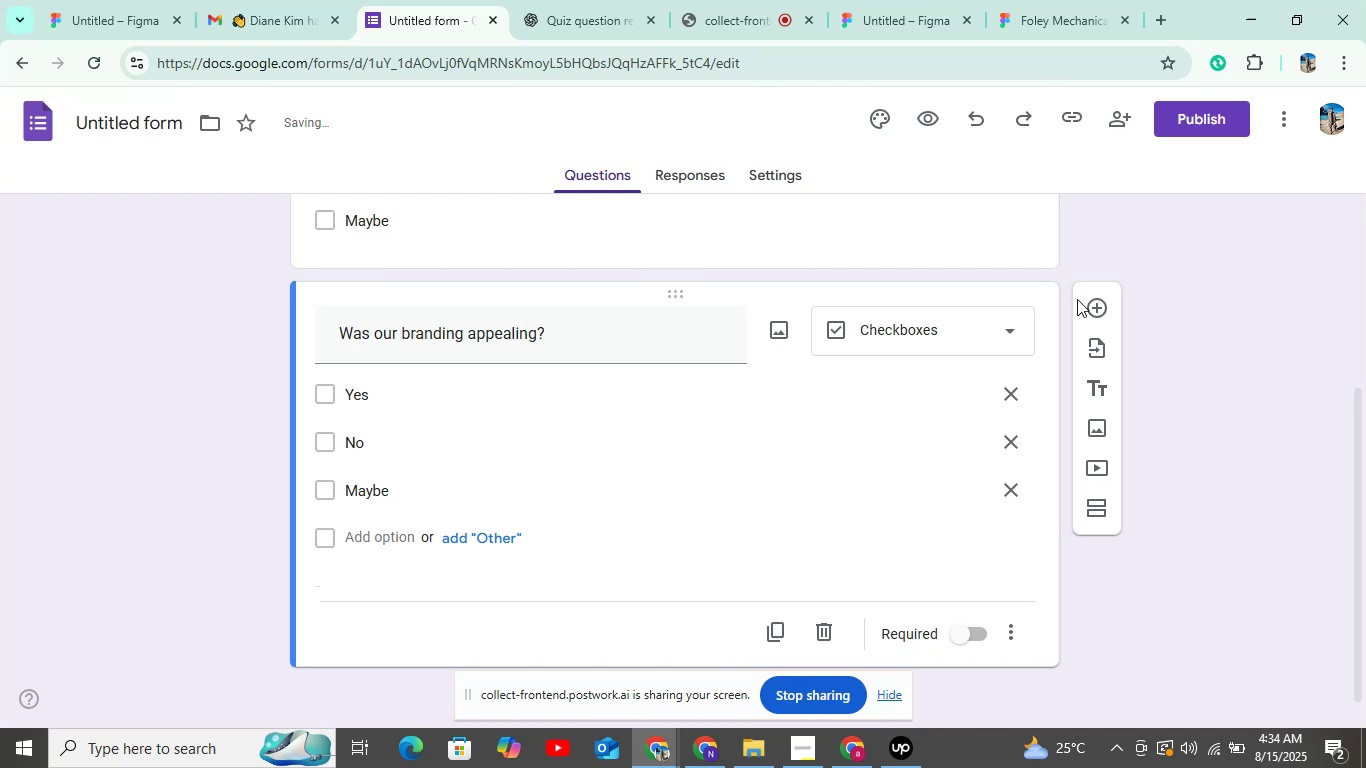 
left_click([1089, 300])
 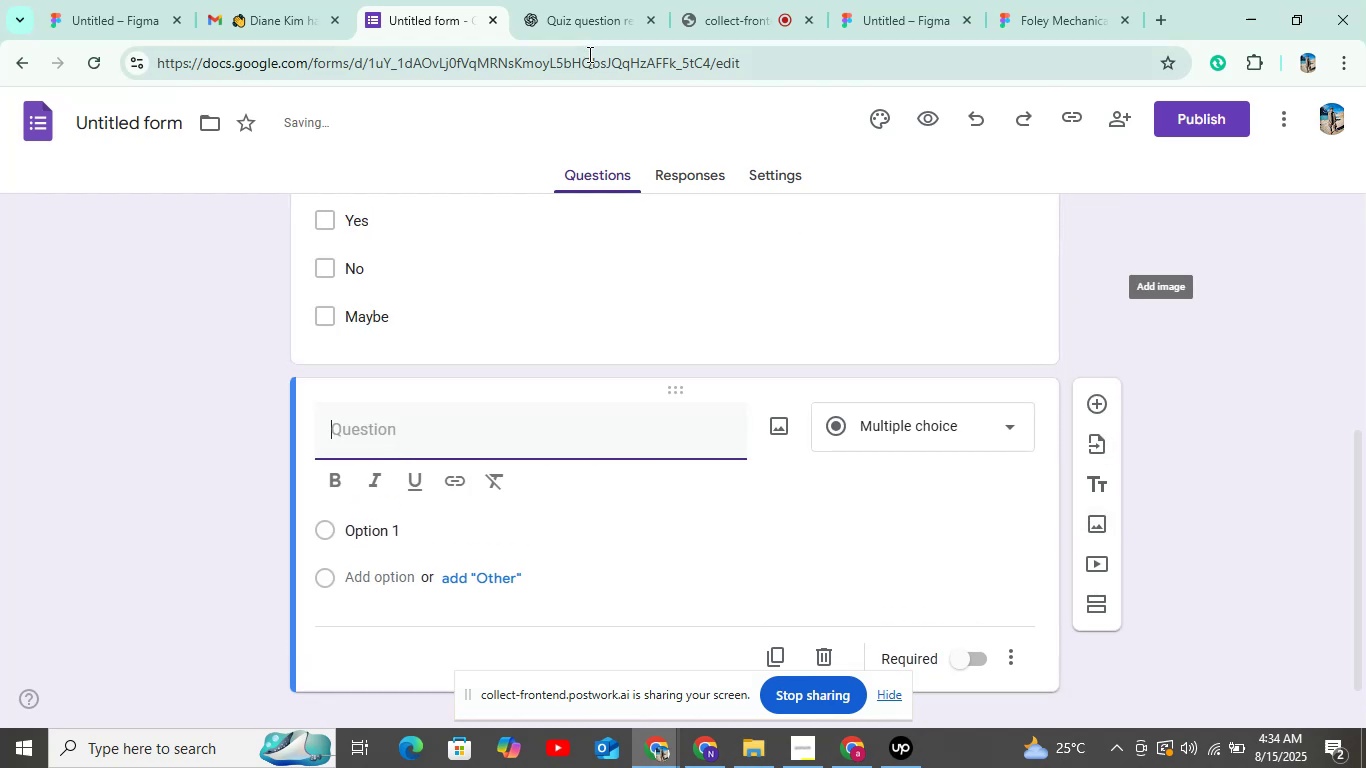 
left_click([583, 5])
 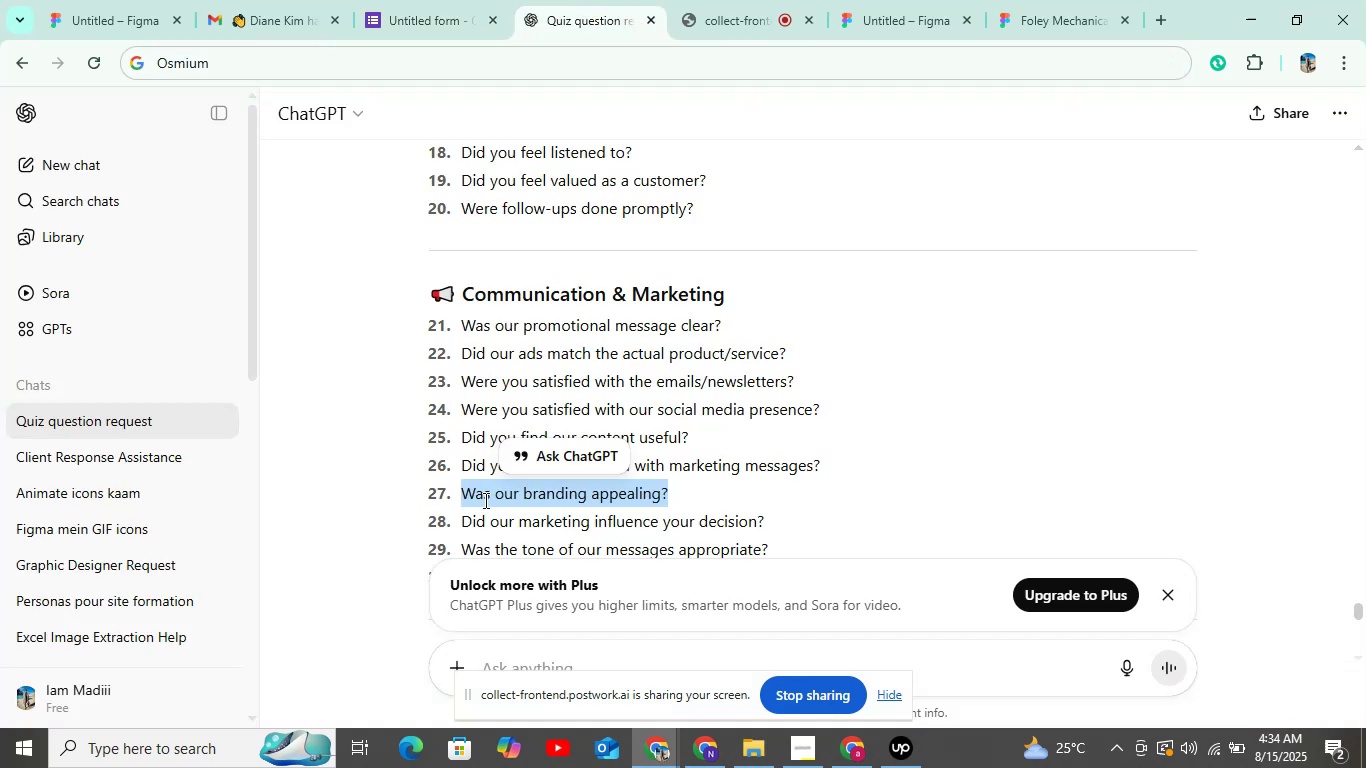 
left_click_drag(start_coordinate=[451, 520], to_coordinate=[761, 520])
 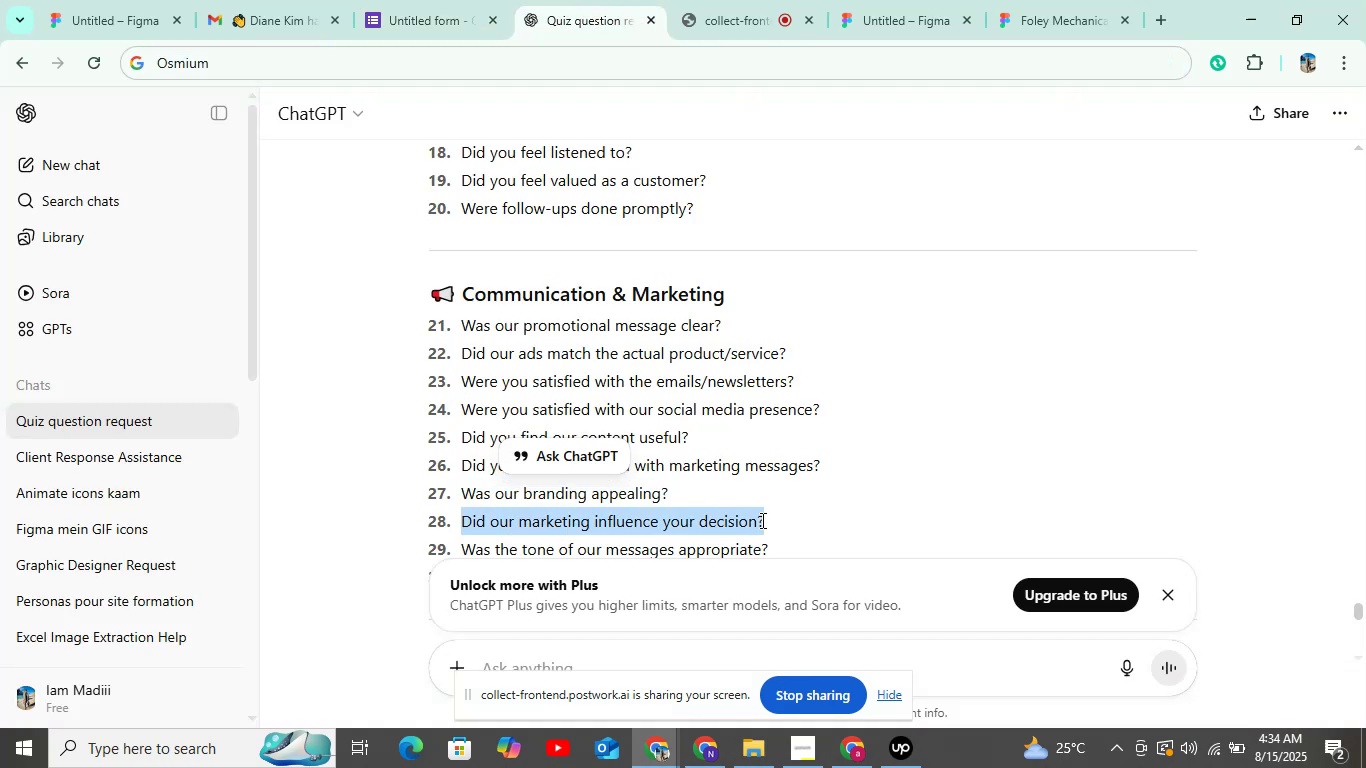 
key(Control+C)
 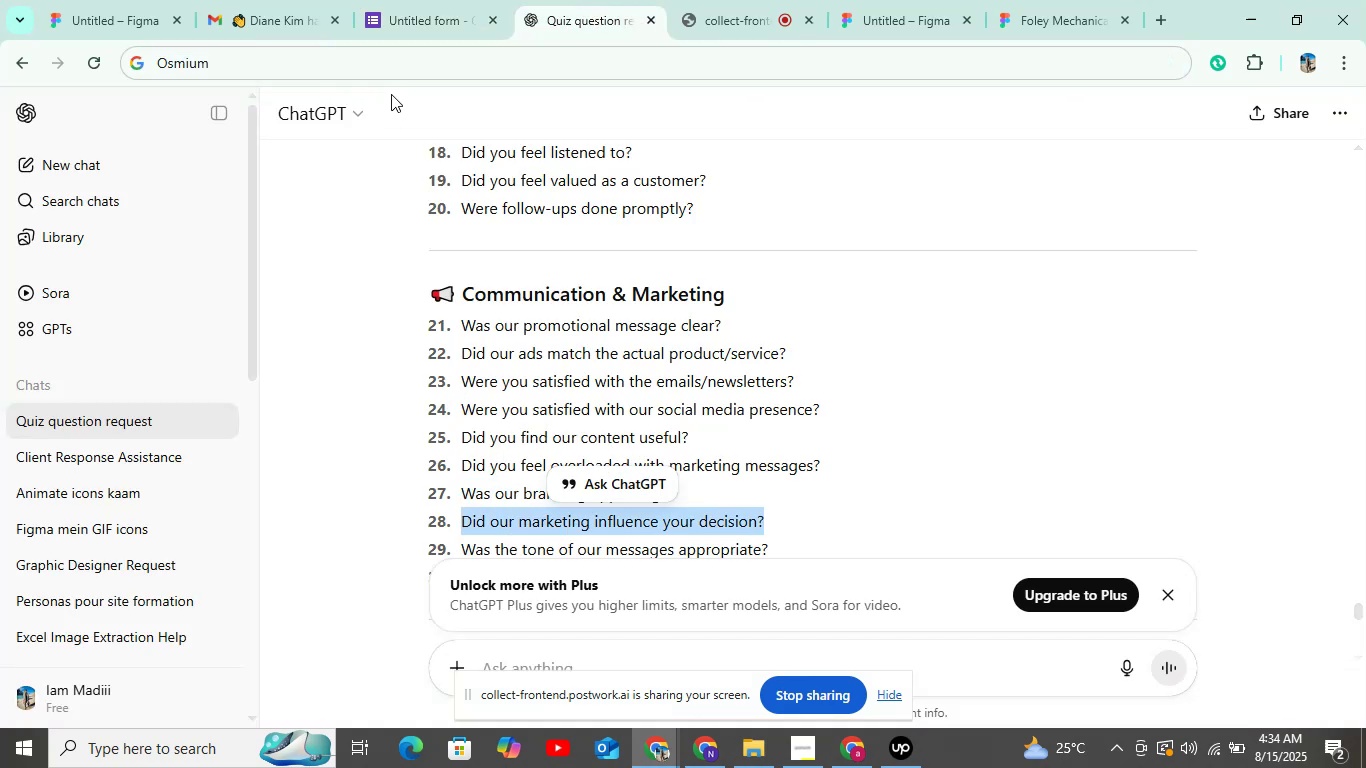 
left_click([407, 28])
 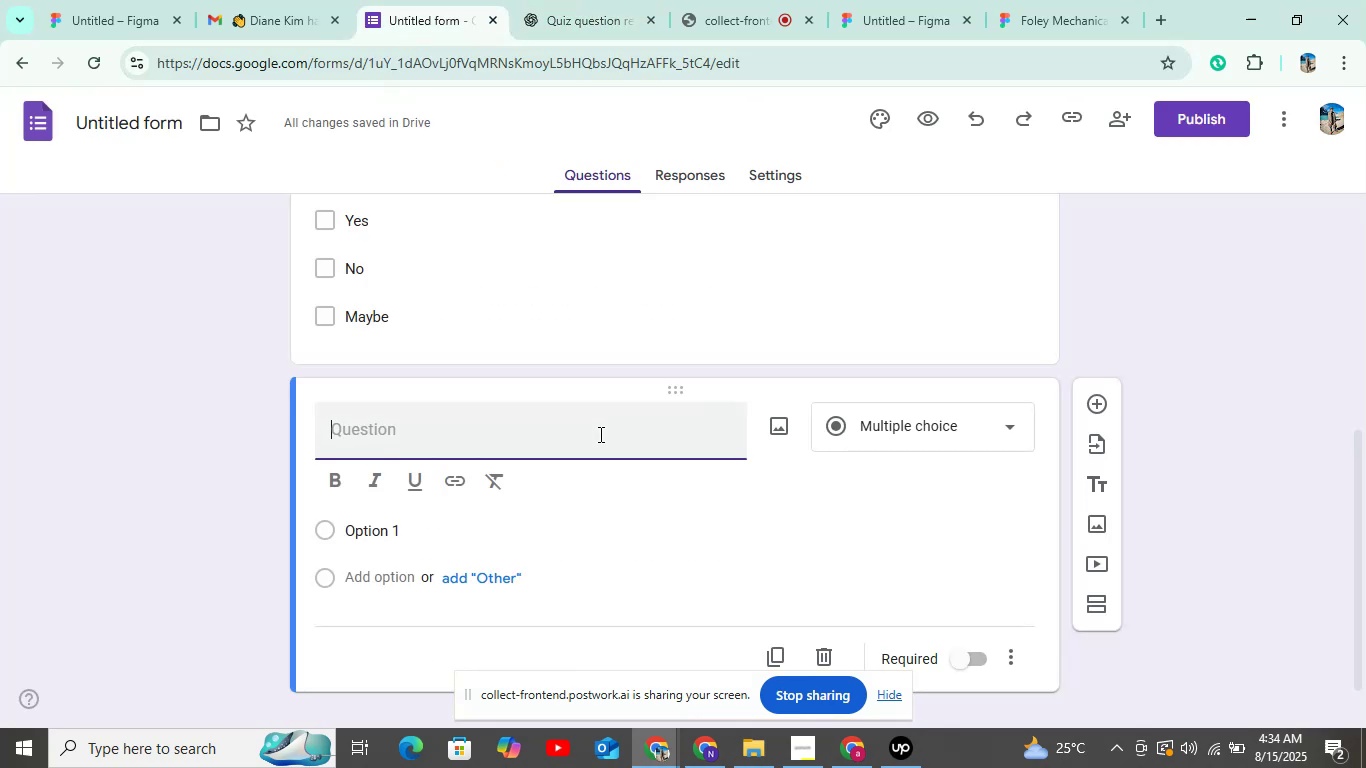 
key(Control+V)
 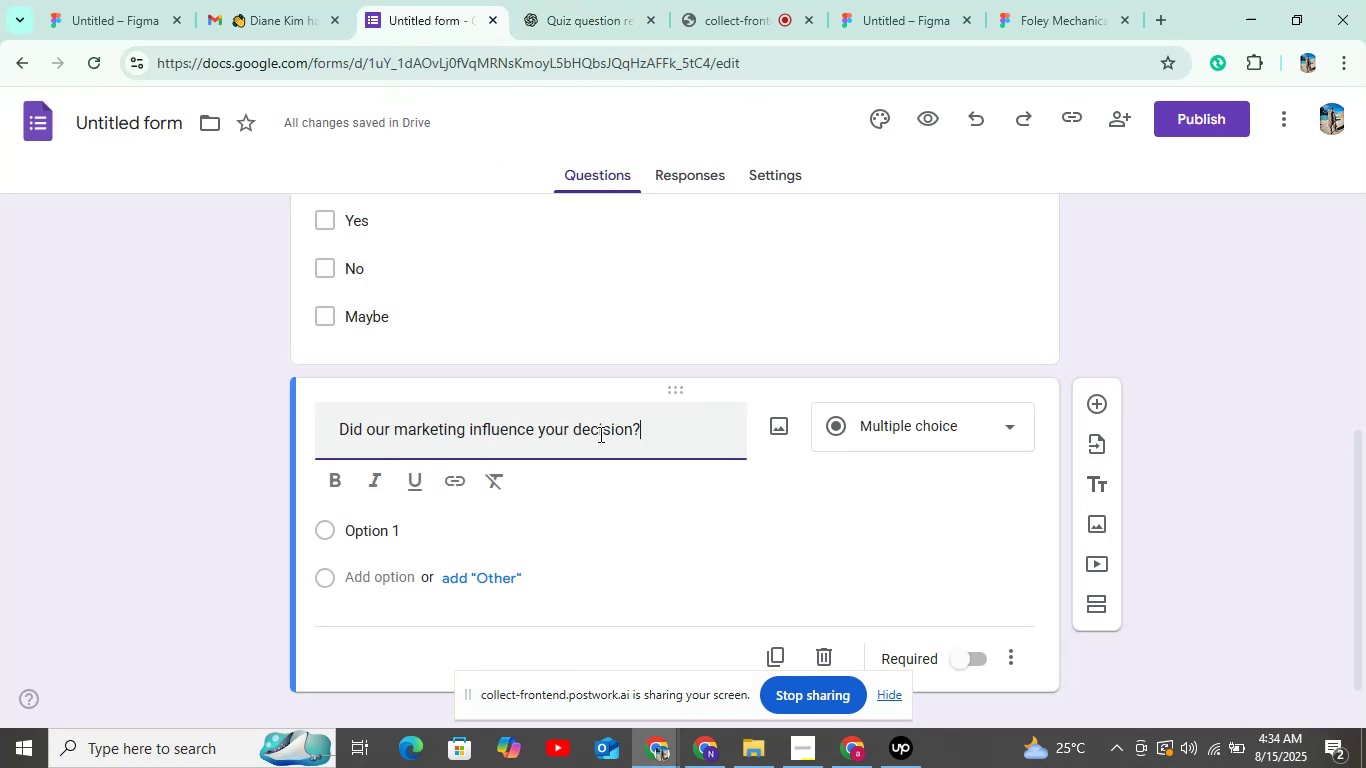 
scroll: coordinate [599, 434], scroll_direction: down, amount: 2.0
 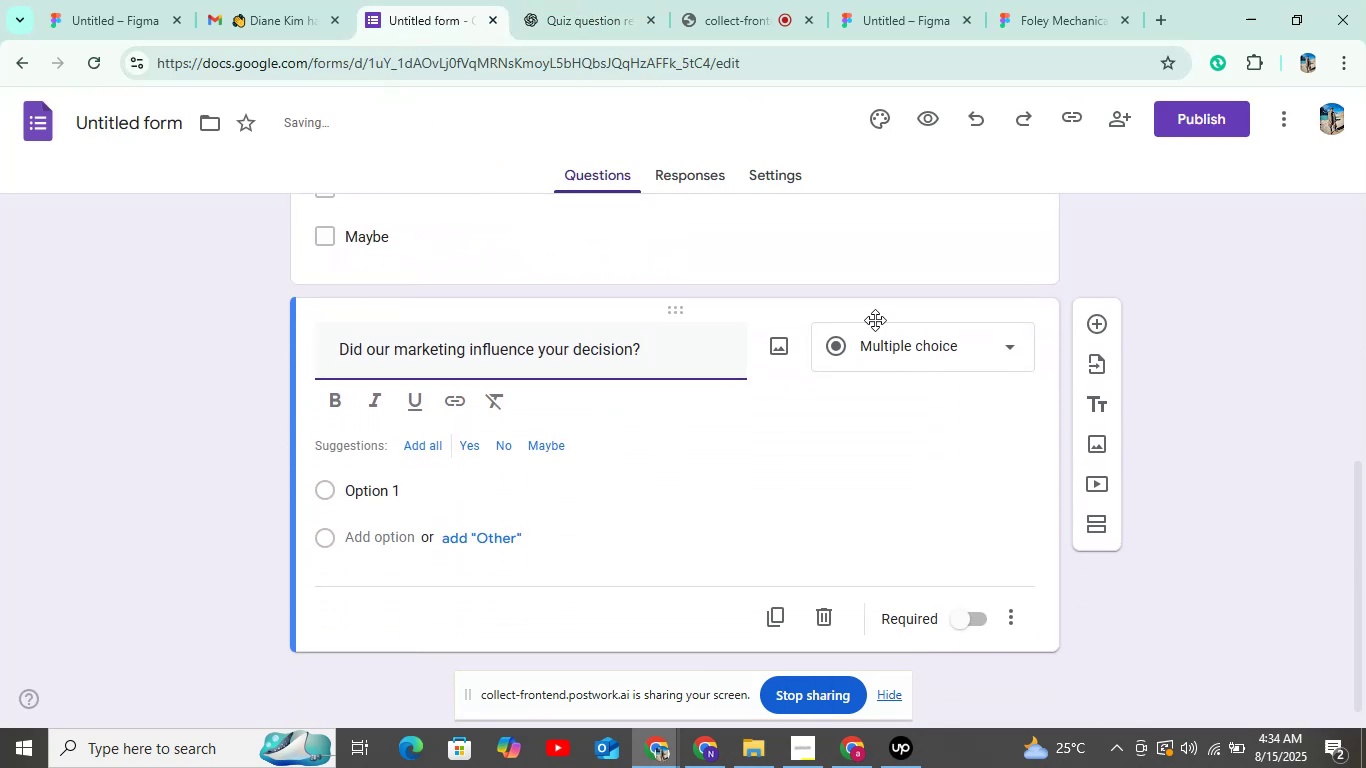 
left_click([918, 322])
 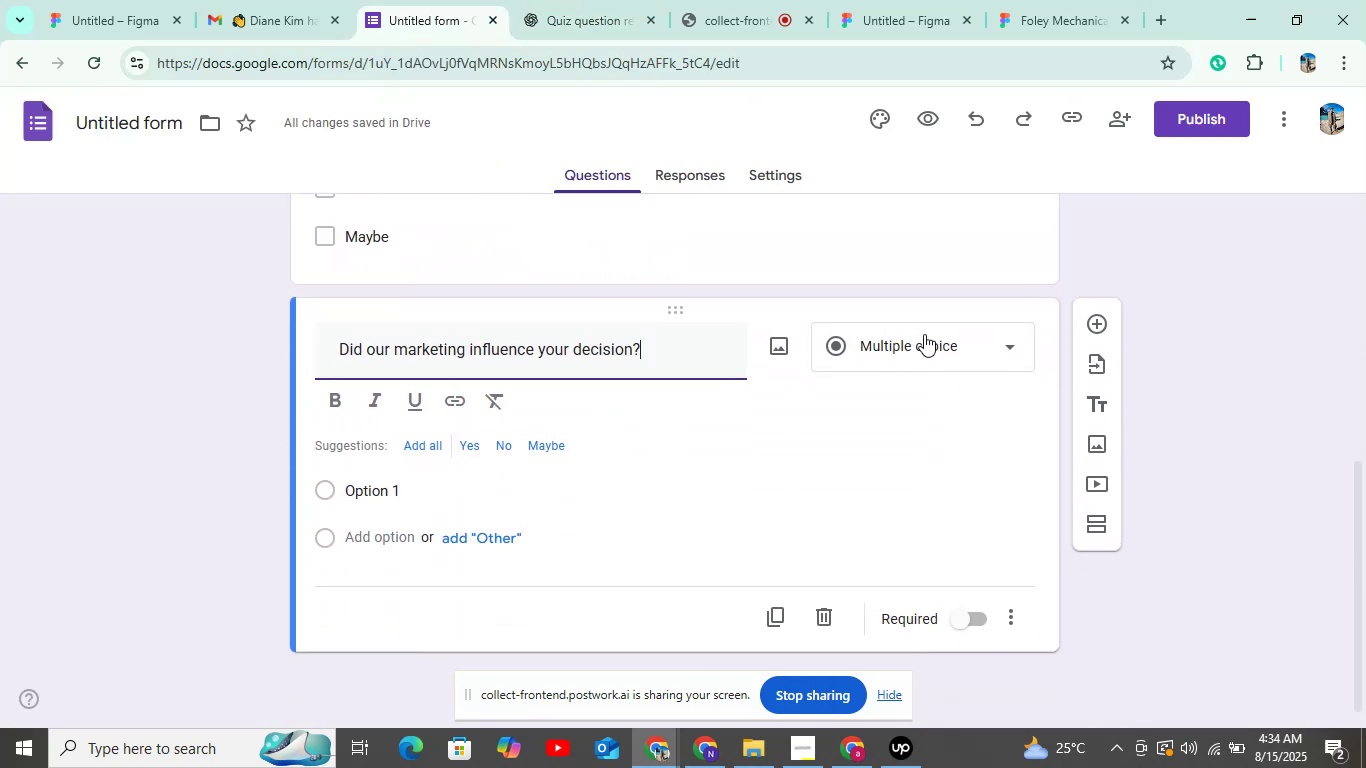 
left_click([924, 334])
 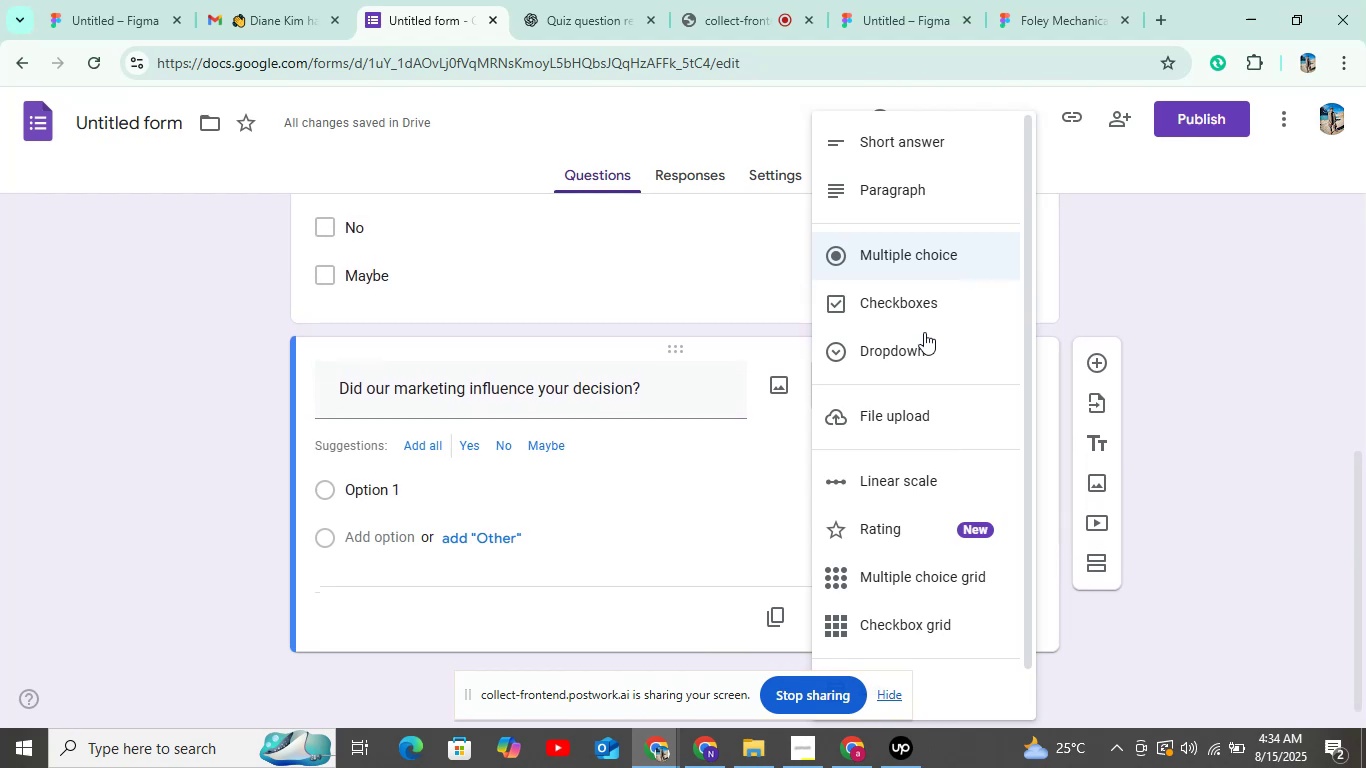 
left_click([910, 306])
 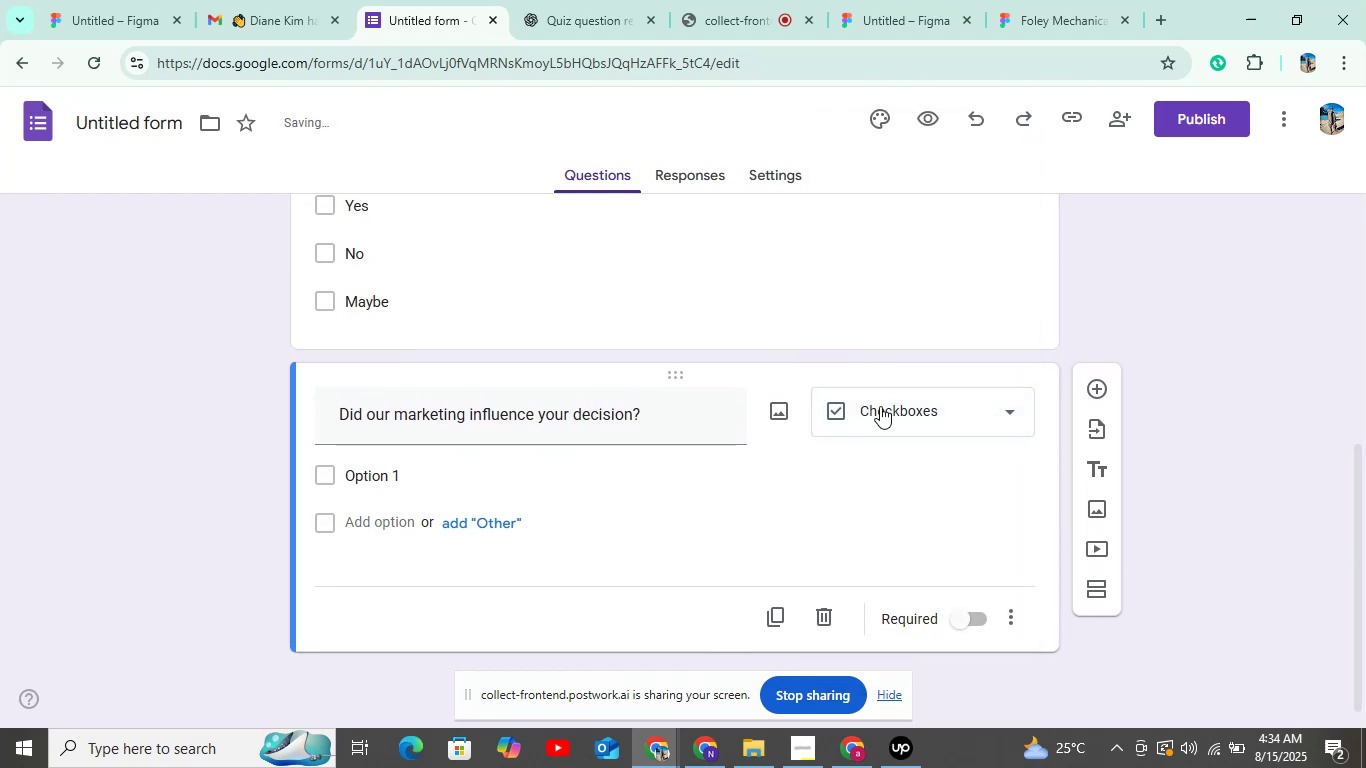 
scroll: coordinate [812, 497], scroll_direction: down, amount: 6.0
 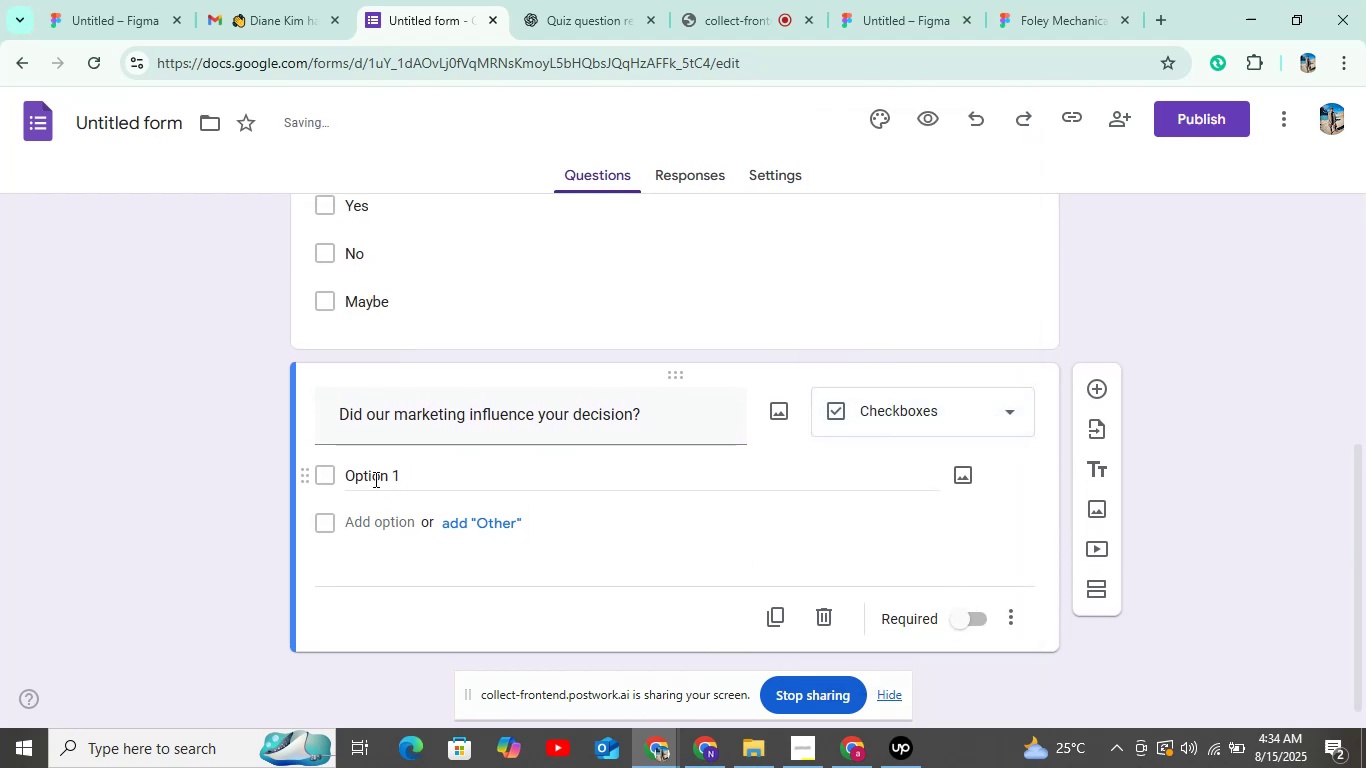 
left_click([414, 479])
 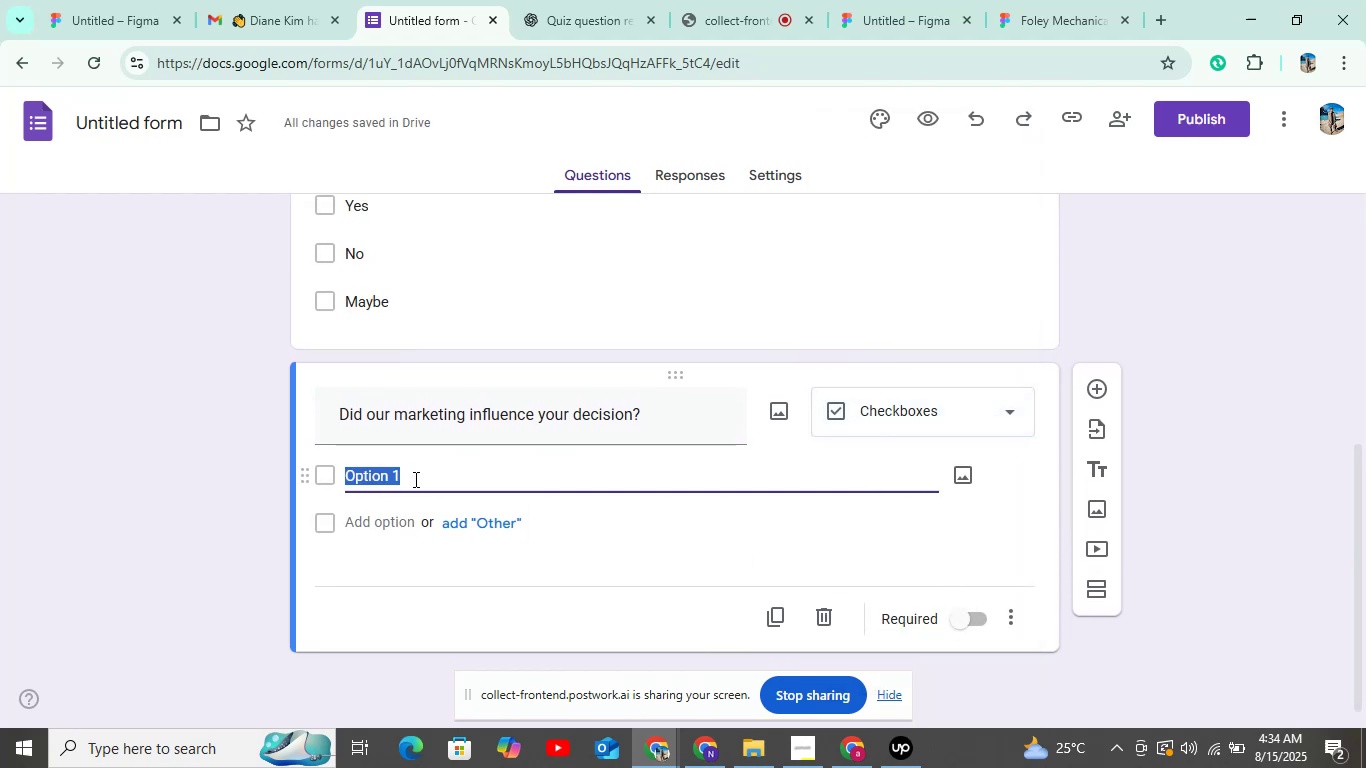 
type(Yes)
 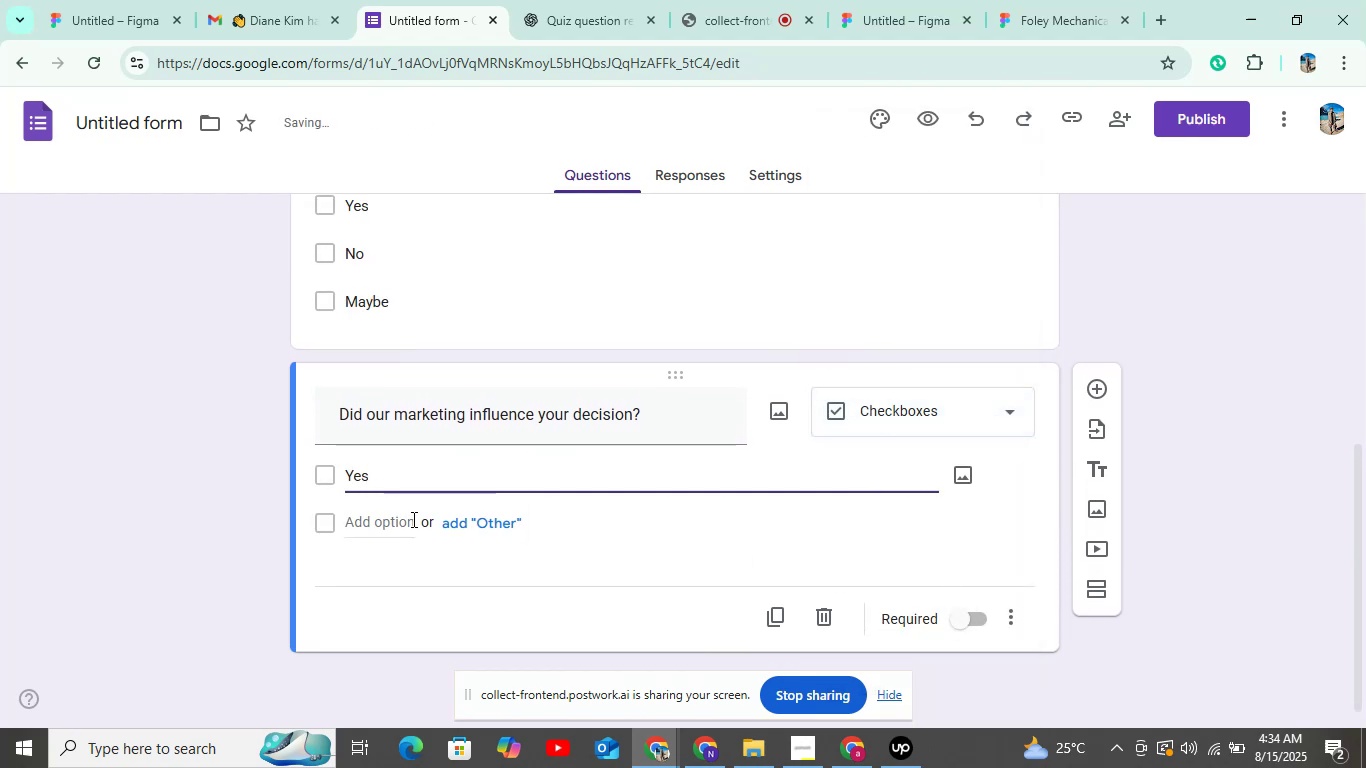 
left_click([381, 526])
 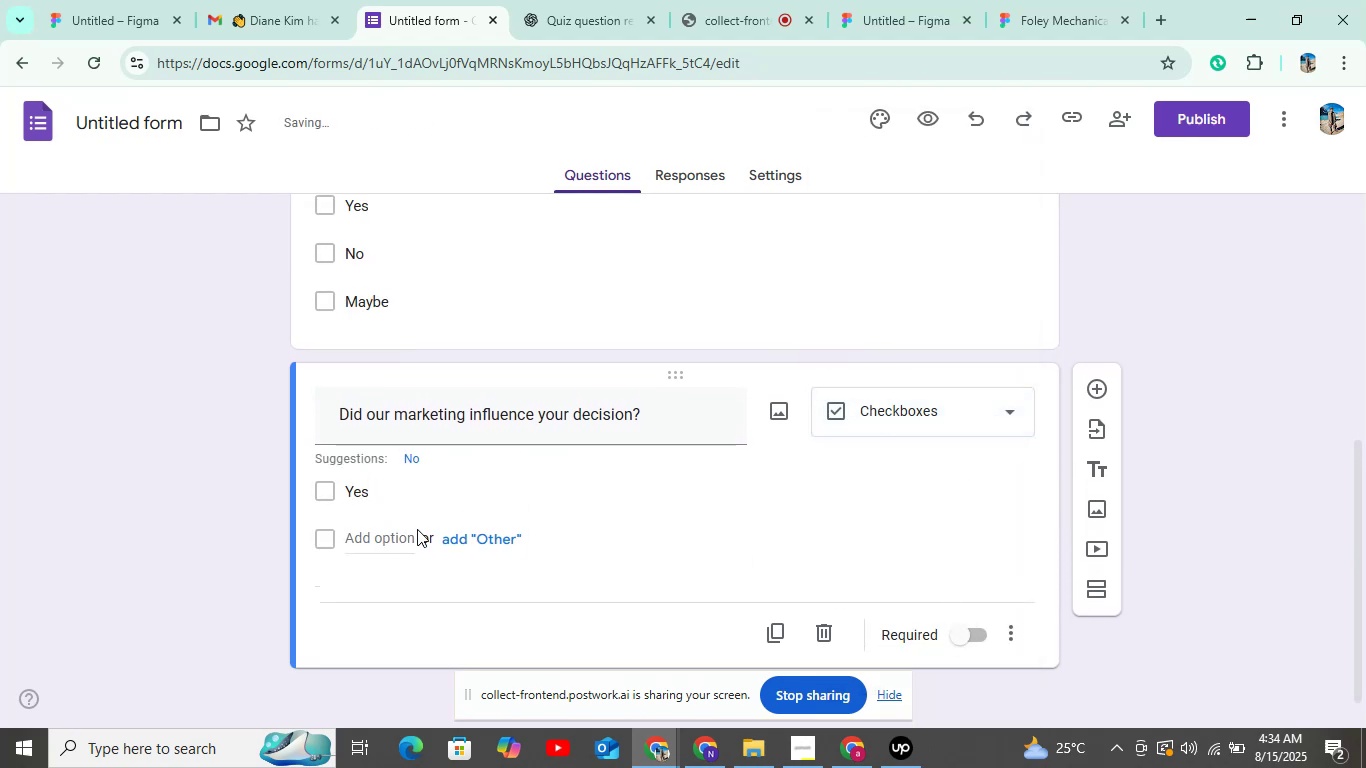 
left_click([398, 537])
 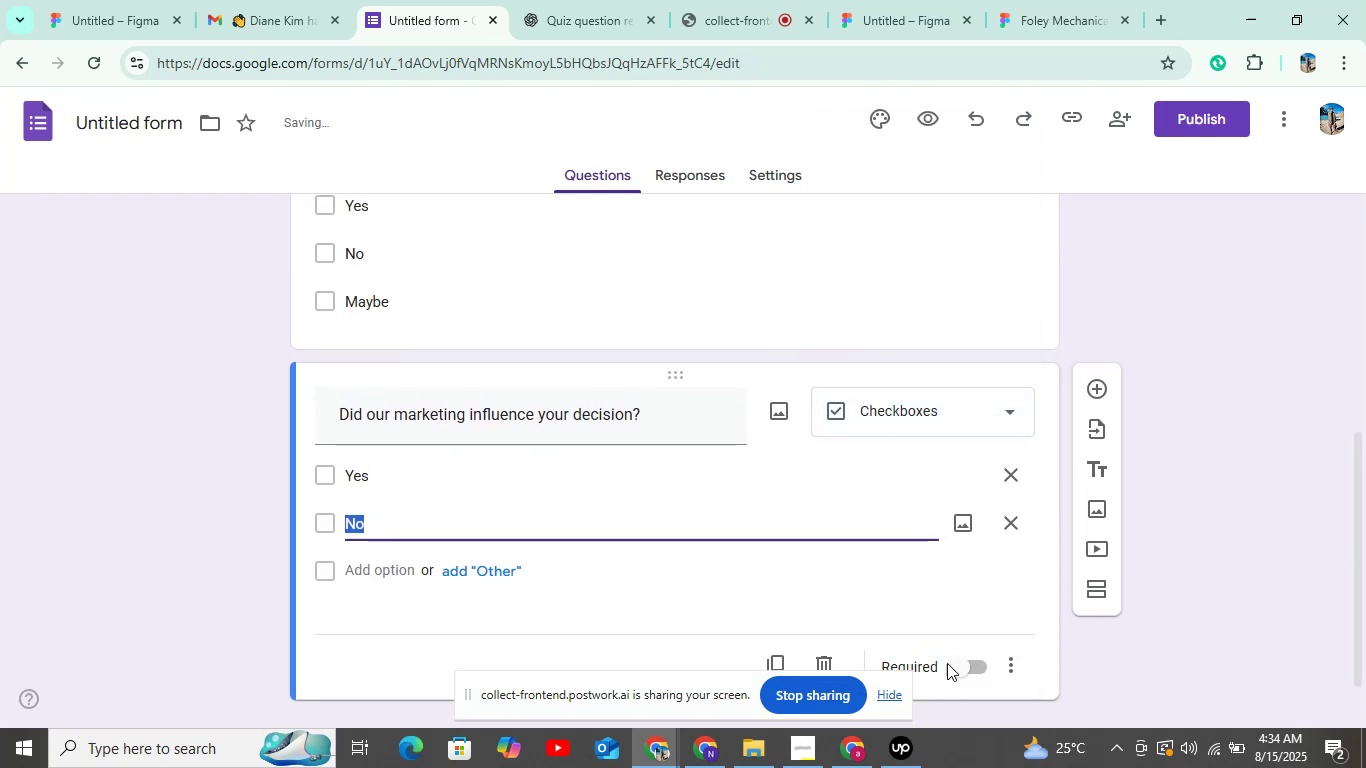 
left_click([963, 663])
 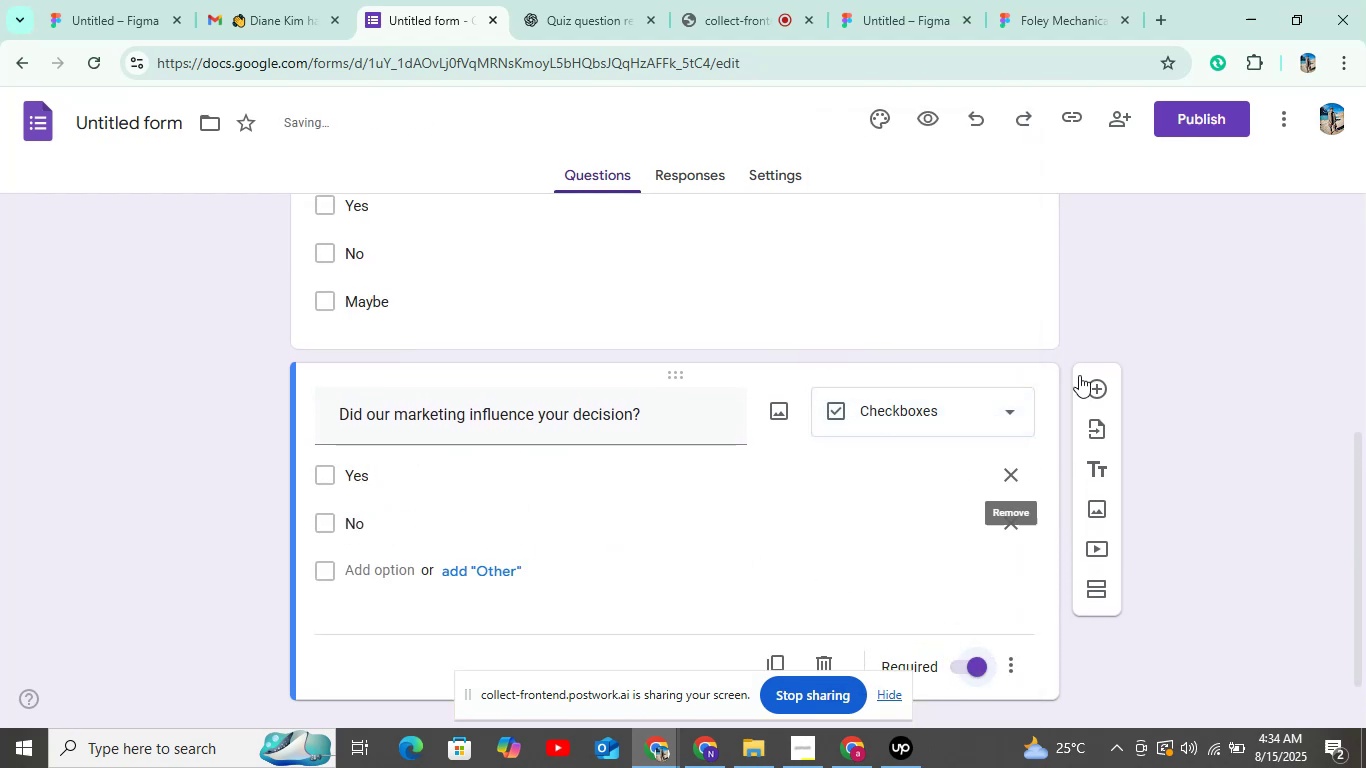 
left_click([1081, 373])
 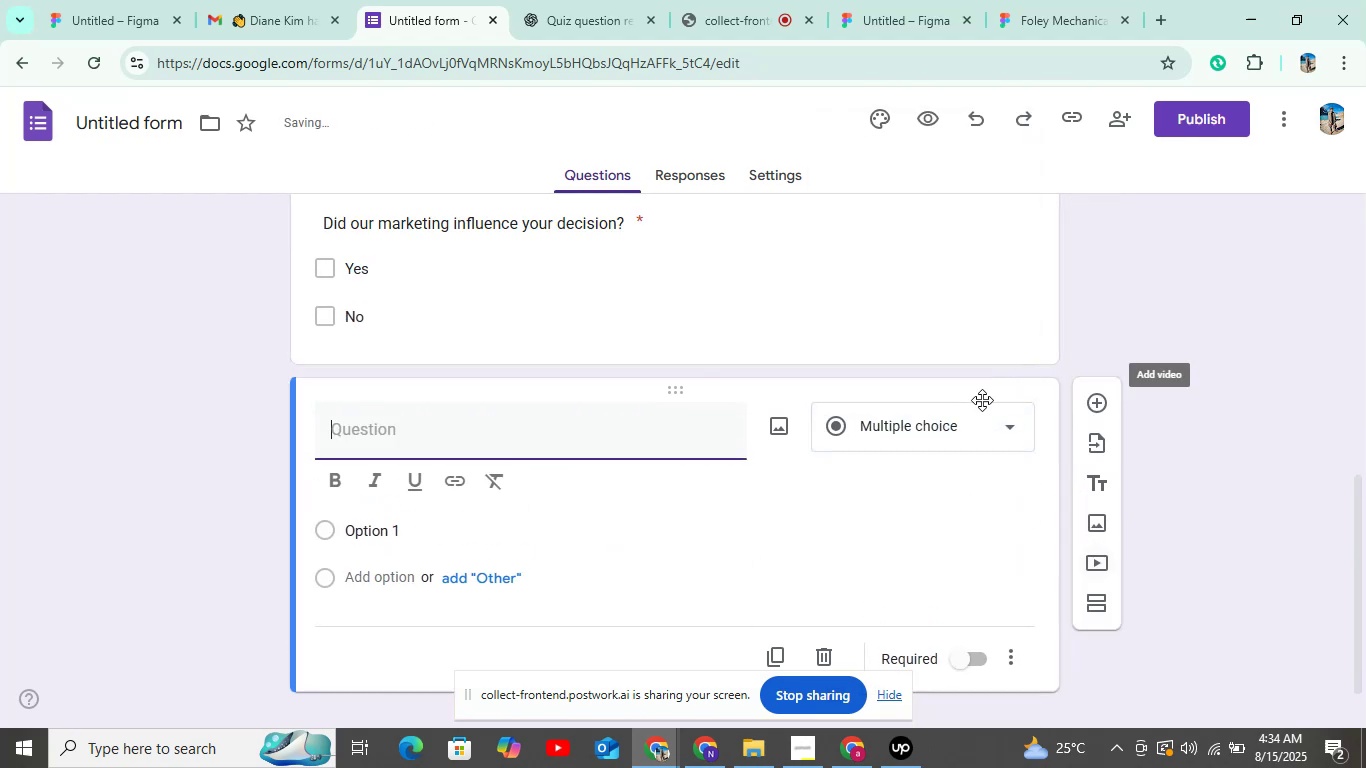 
scroll: coordinate [789, 456], scroll_direction: up, amount: 6.0
 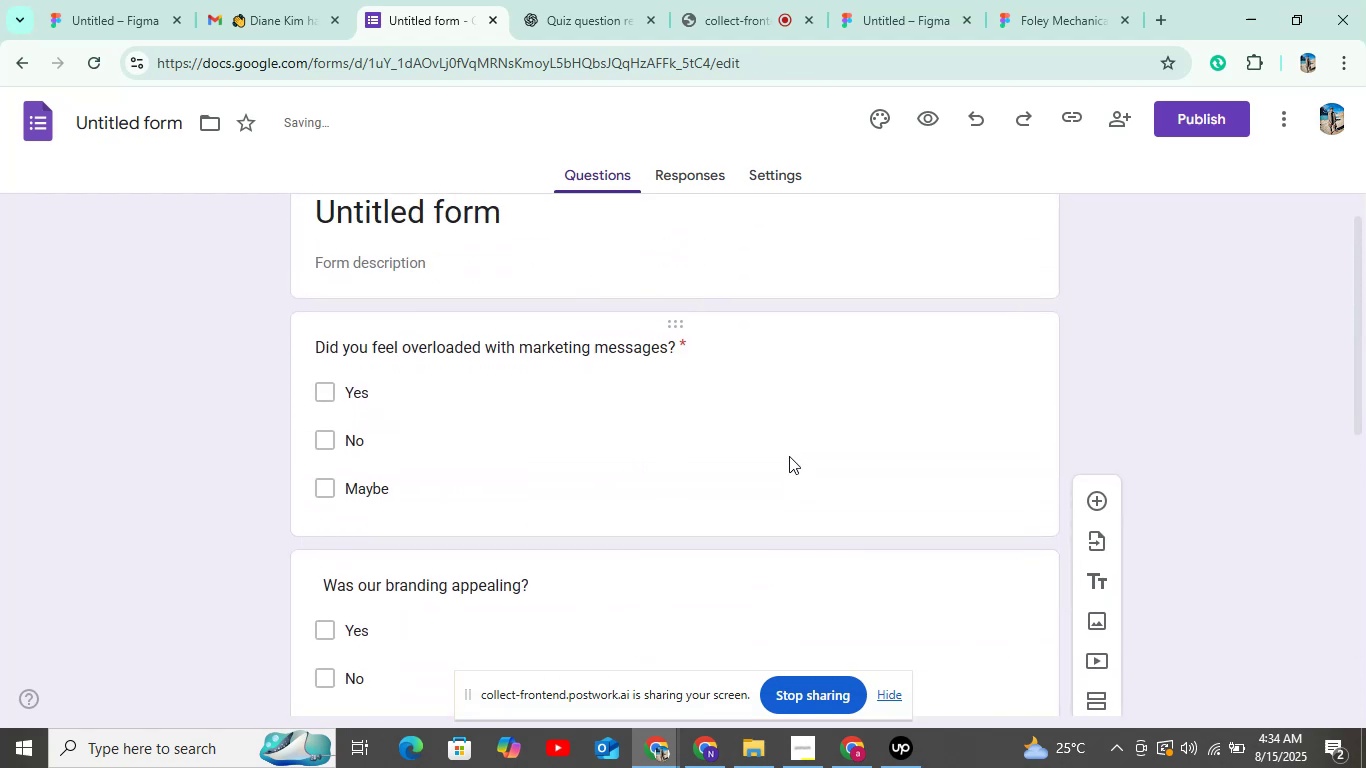 
scroll: coordinate [789, 456], scroll_direction: down, amount: 6.0
 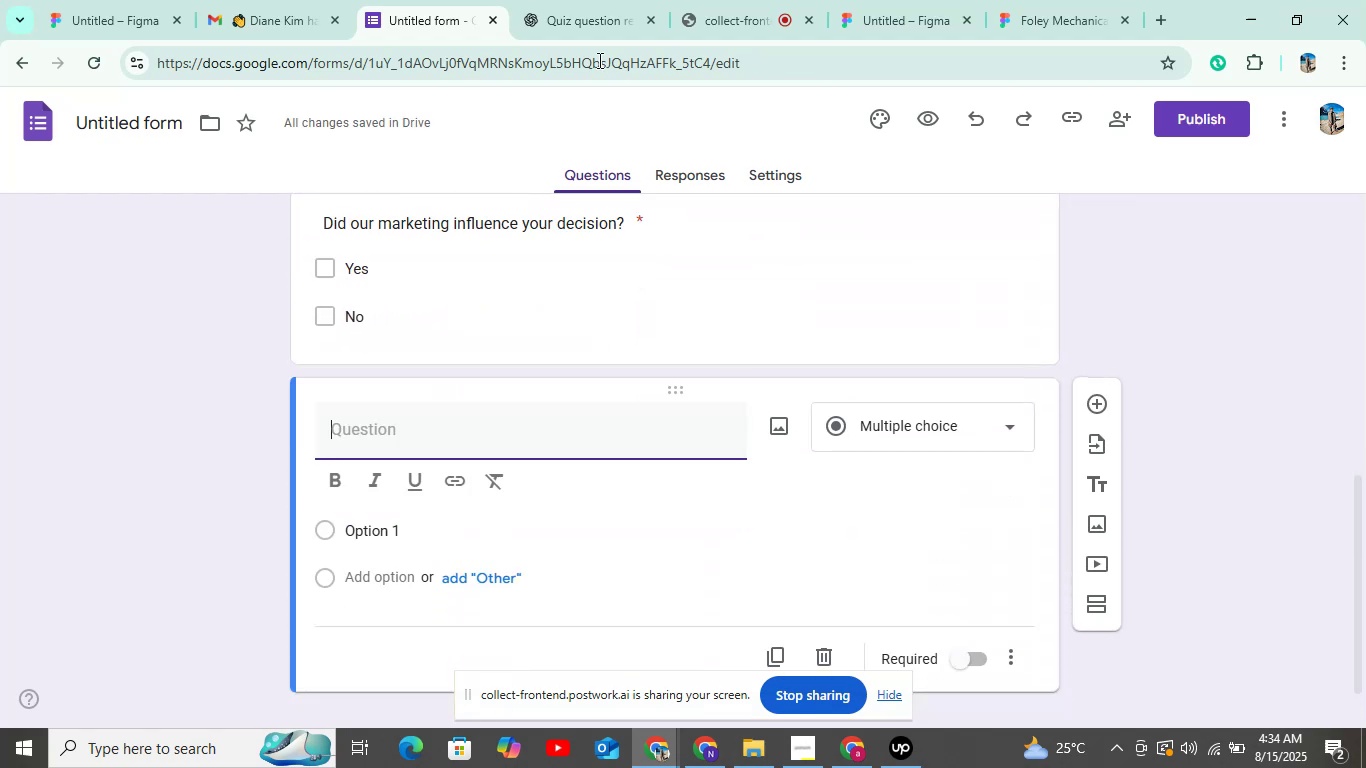 
left_click([577, 0])
 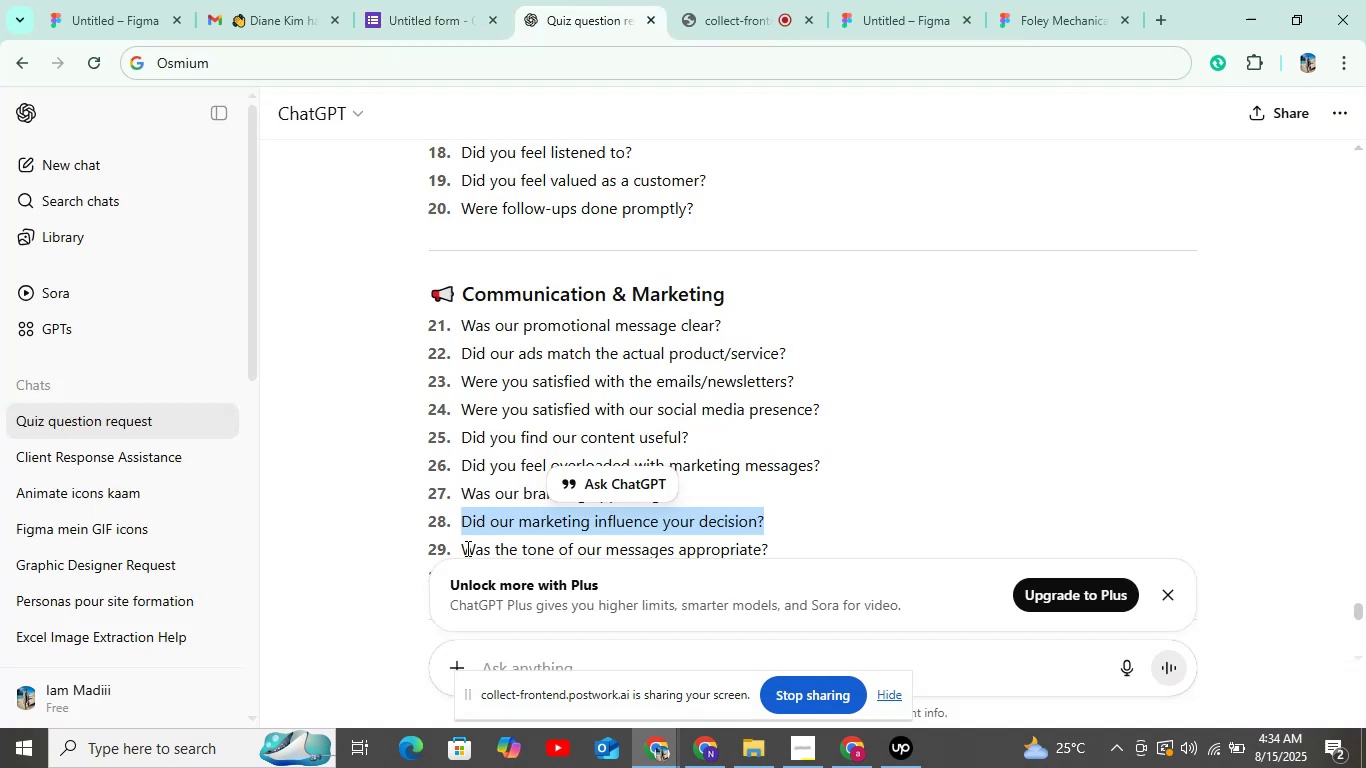 
left_click_drag(start_coordinate=[464, 548], to_coordinate=[799, 558])
 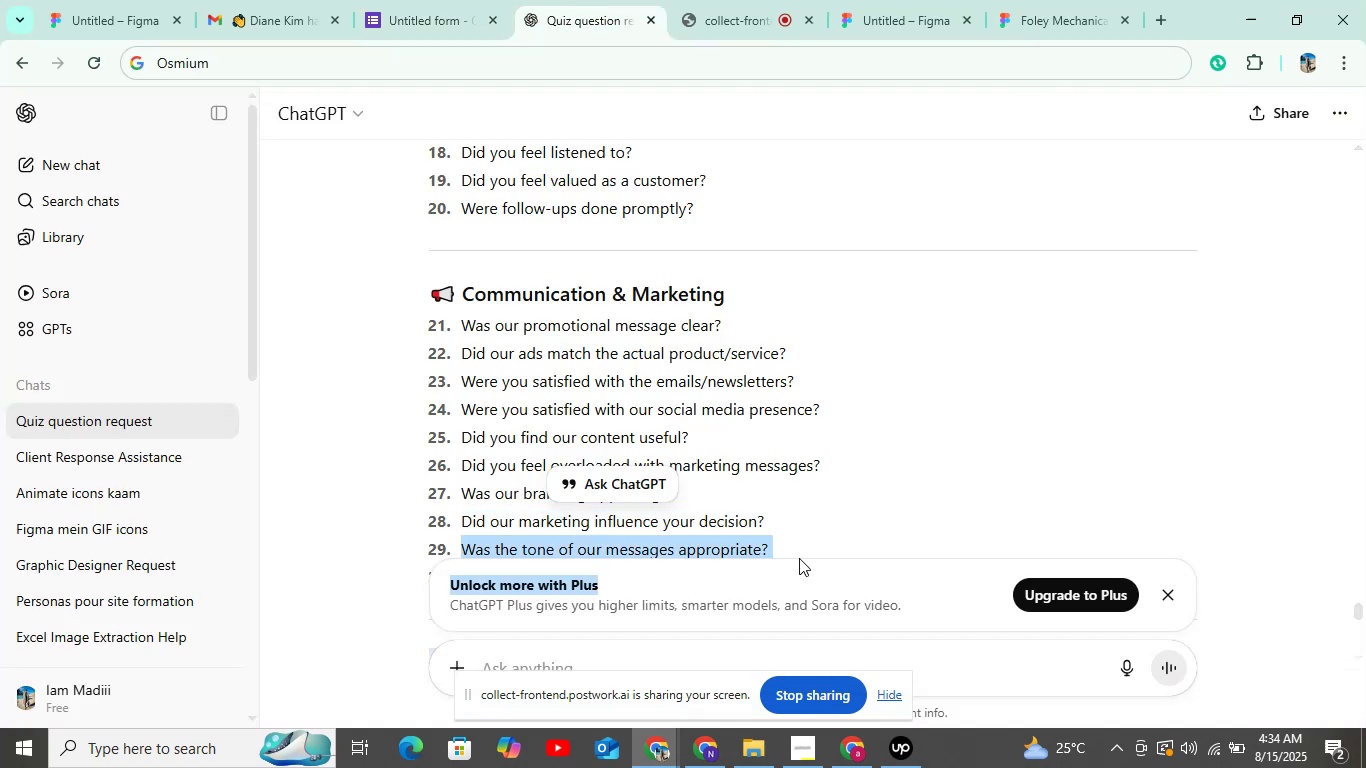 
hold_key(key=ControlLeft, duration=0.3)
 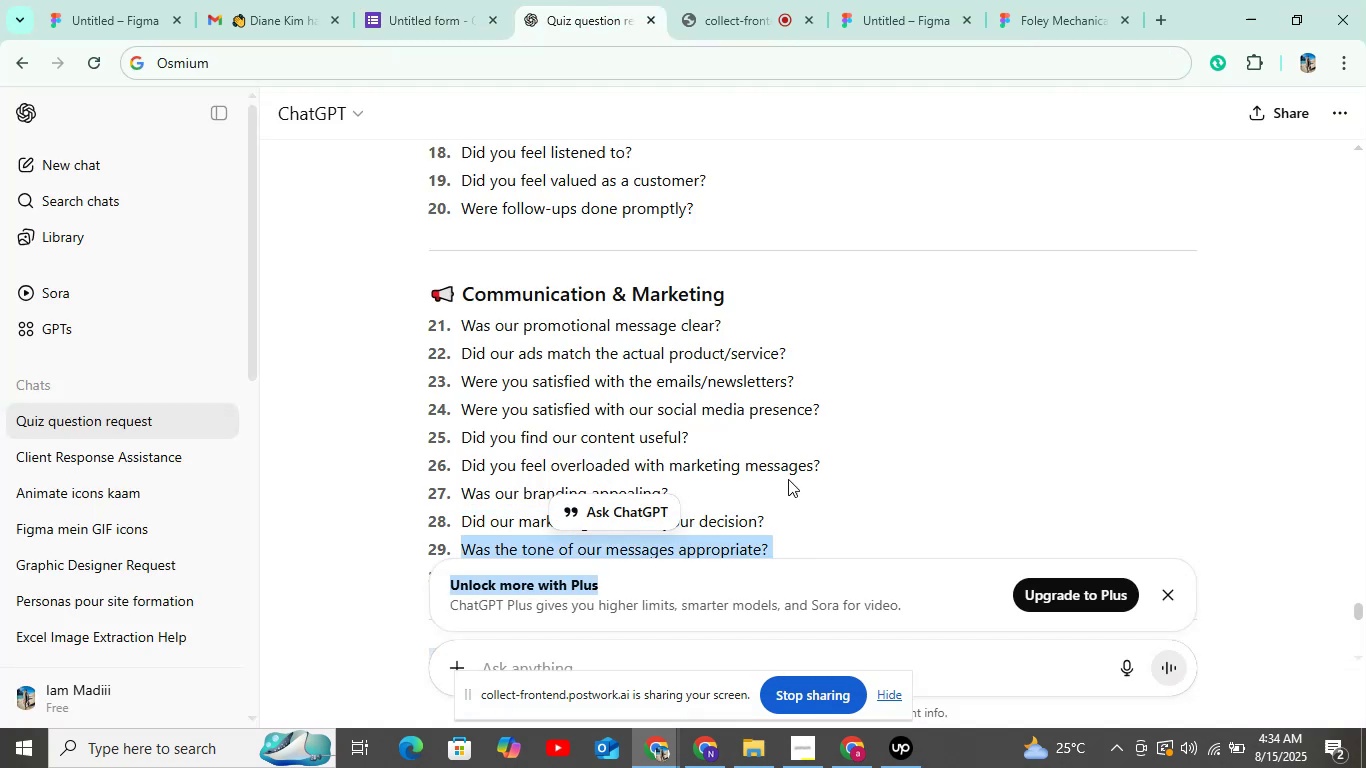 
scroll: coordinate [788, 449], scroll_direction: down, amount: 3.0
 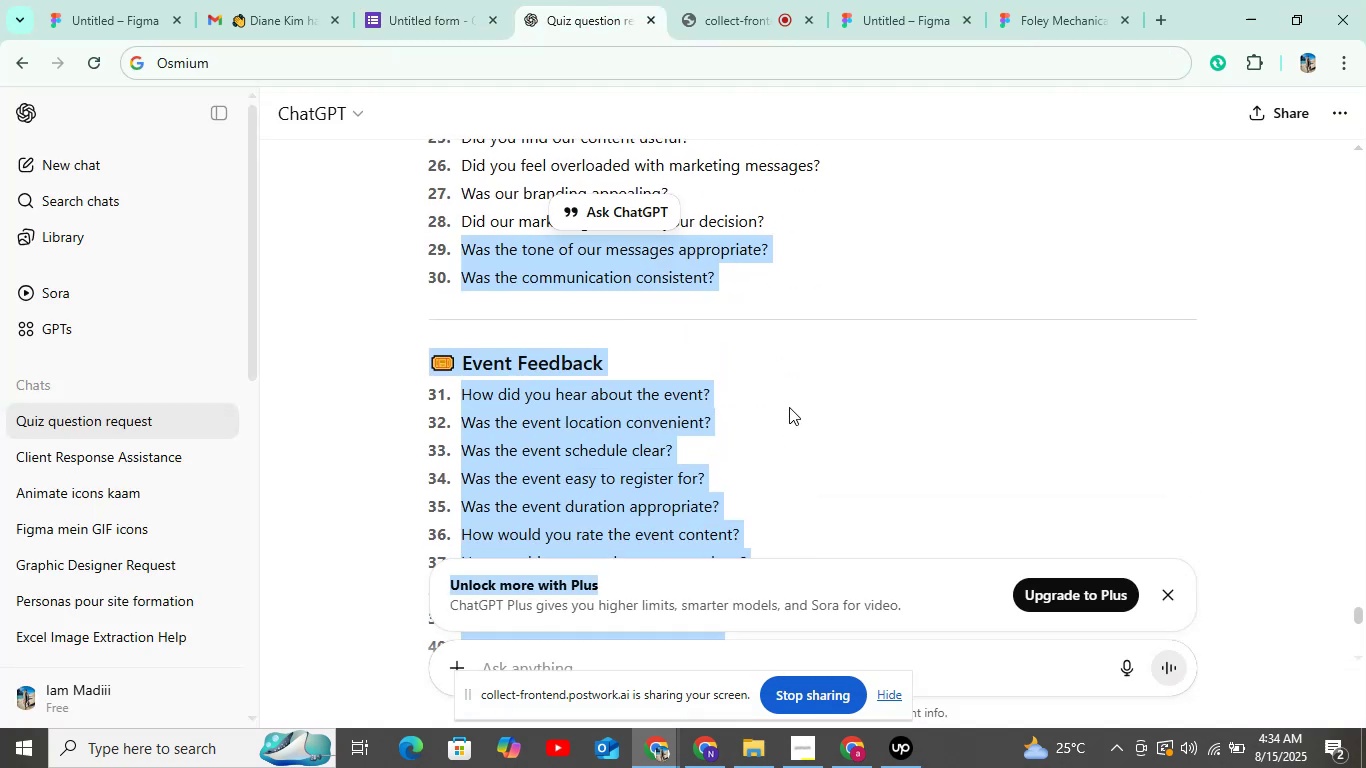 
left_click([811, 365])
 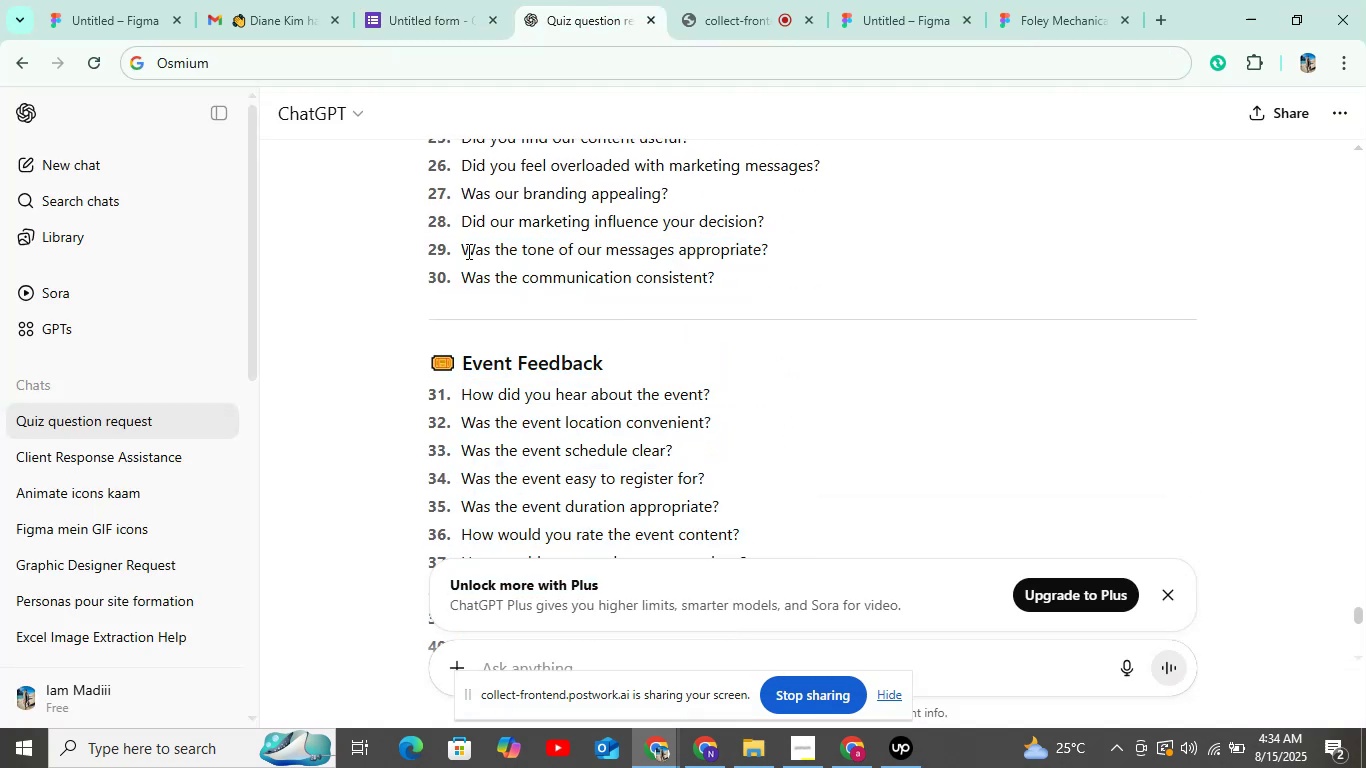 
left_click_drag(start_coordinate=[460, 251], to_coordinate=[767, 248])
 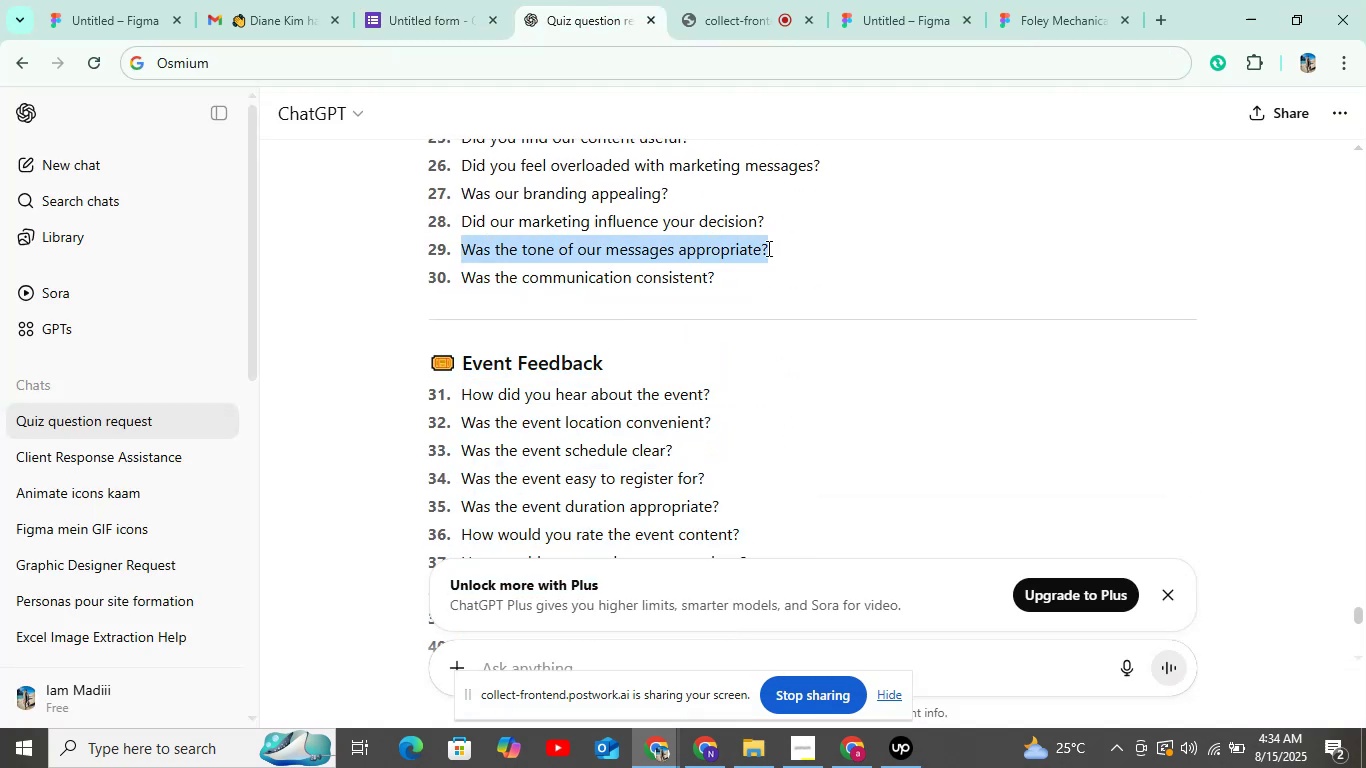 
hold_key(key=ControlLeft, duration=0.51)
left_click([767, 248])
 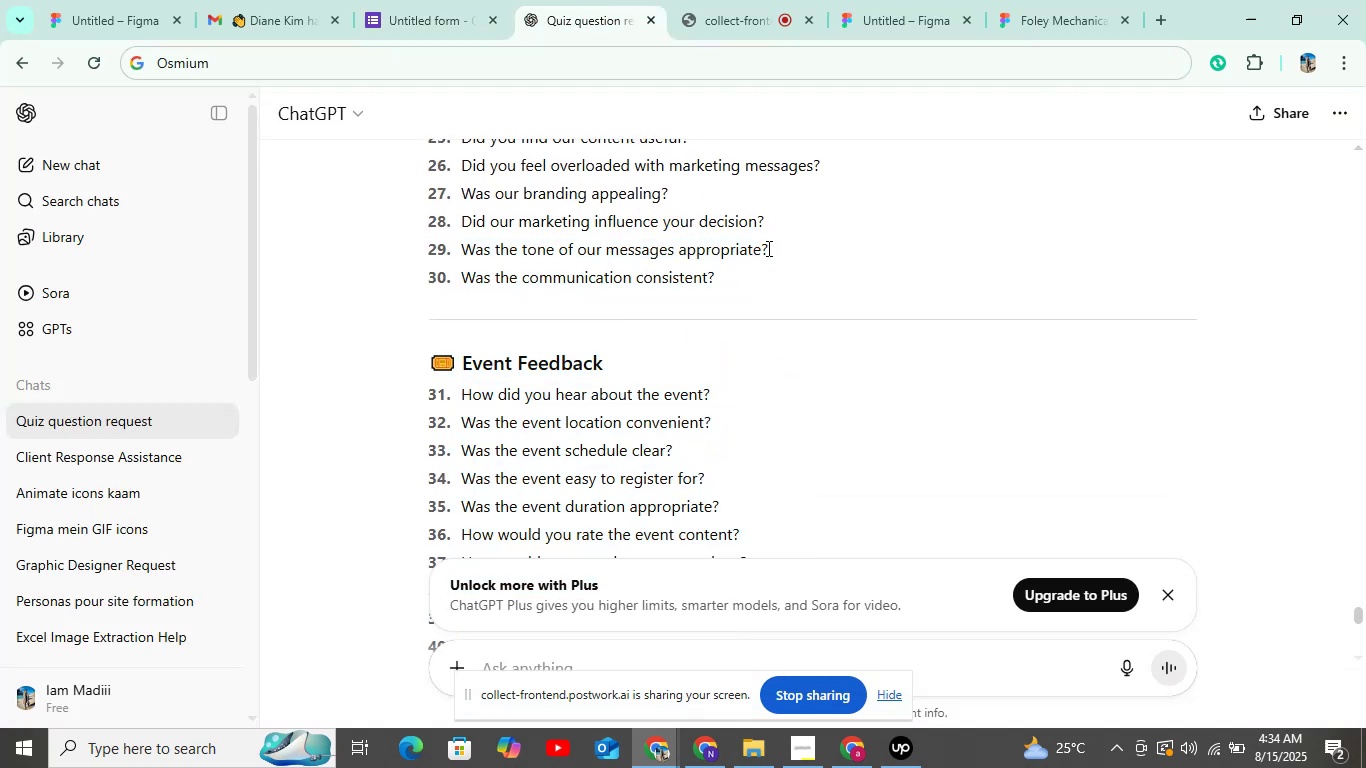 
left_click_drag(start_coordinate=[767, 248], to_coordinate=[467, 246])
 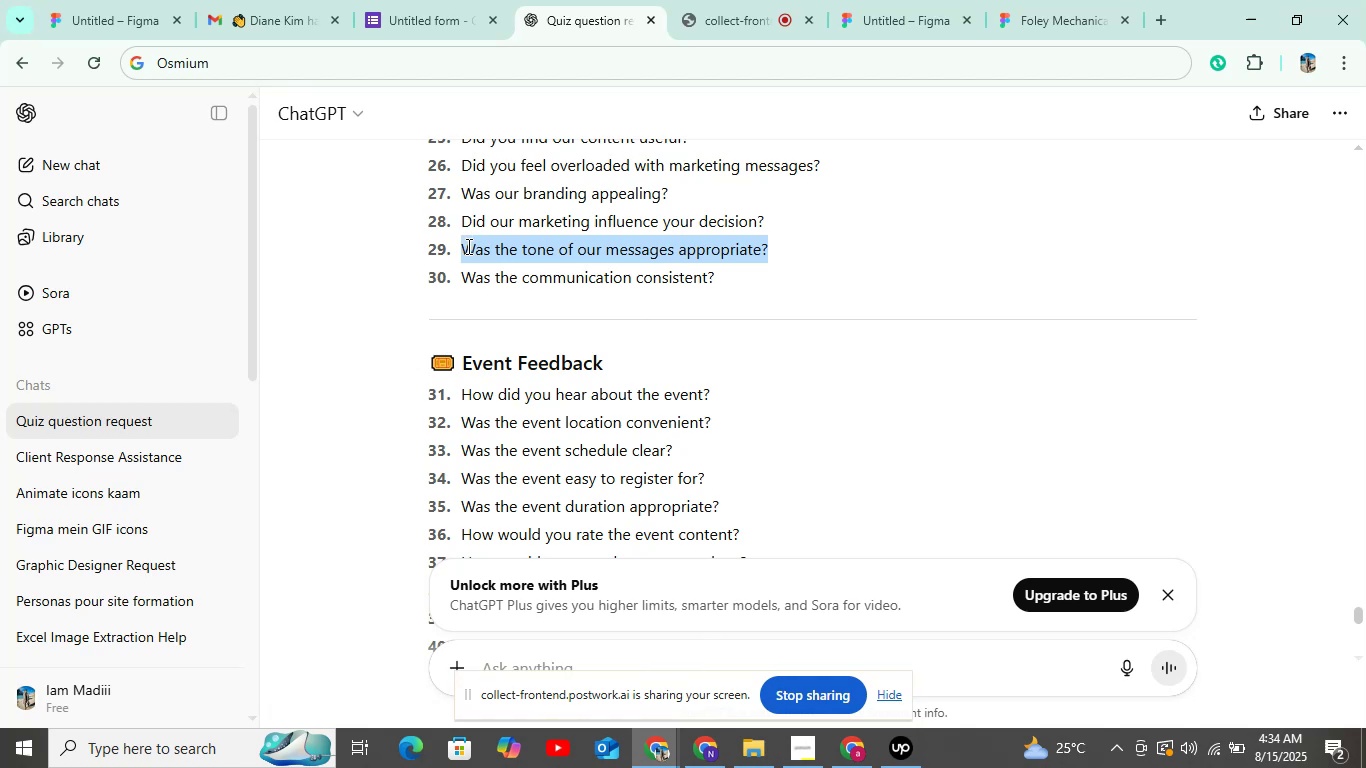 
key(Control+C)
 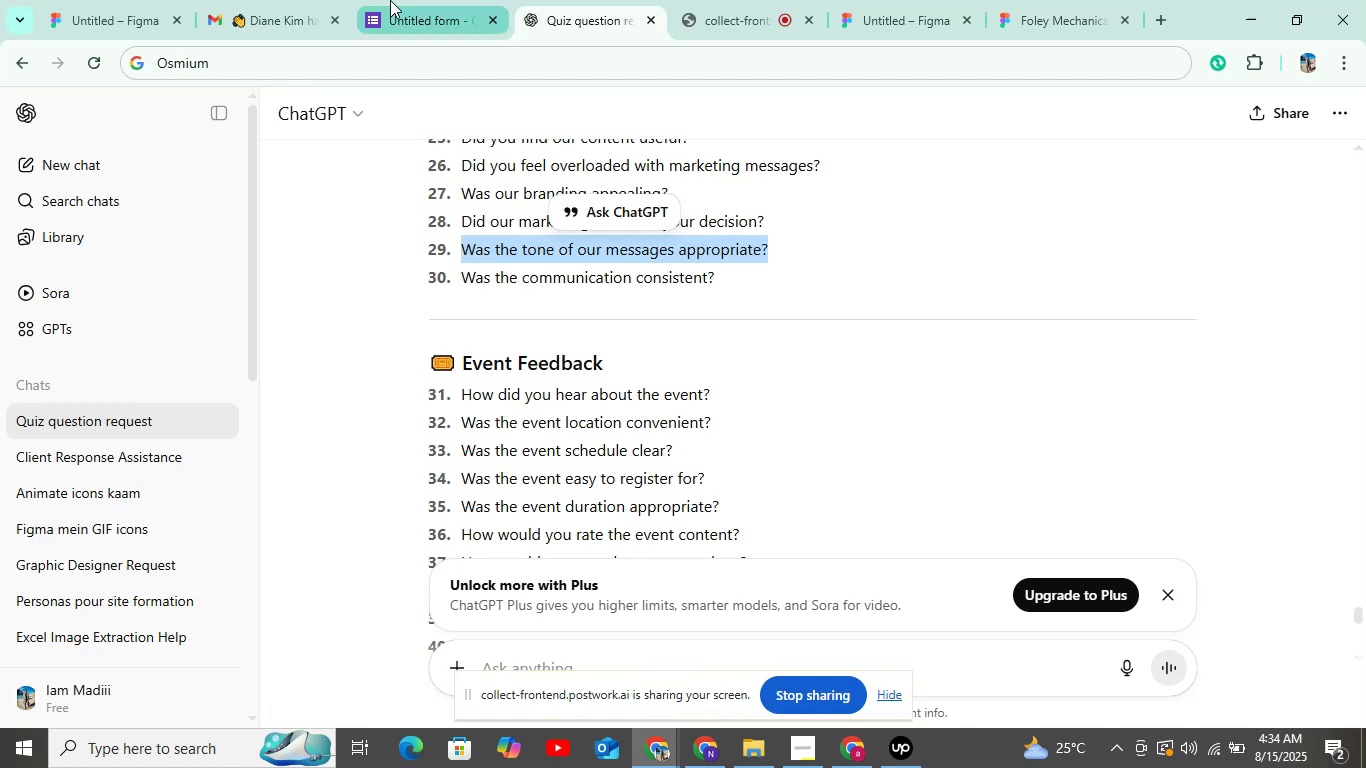 
left_click([390, 0])
 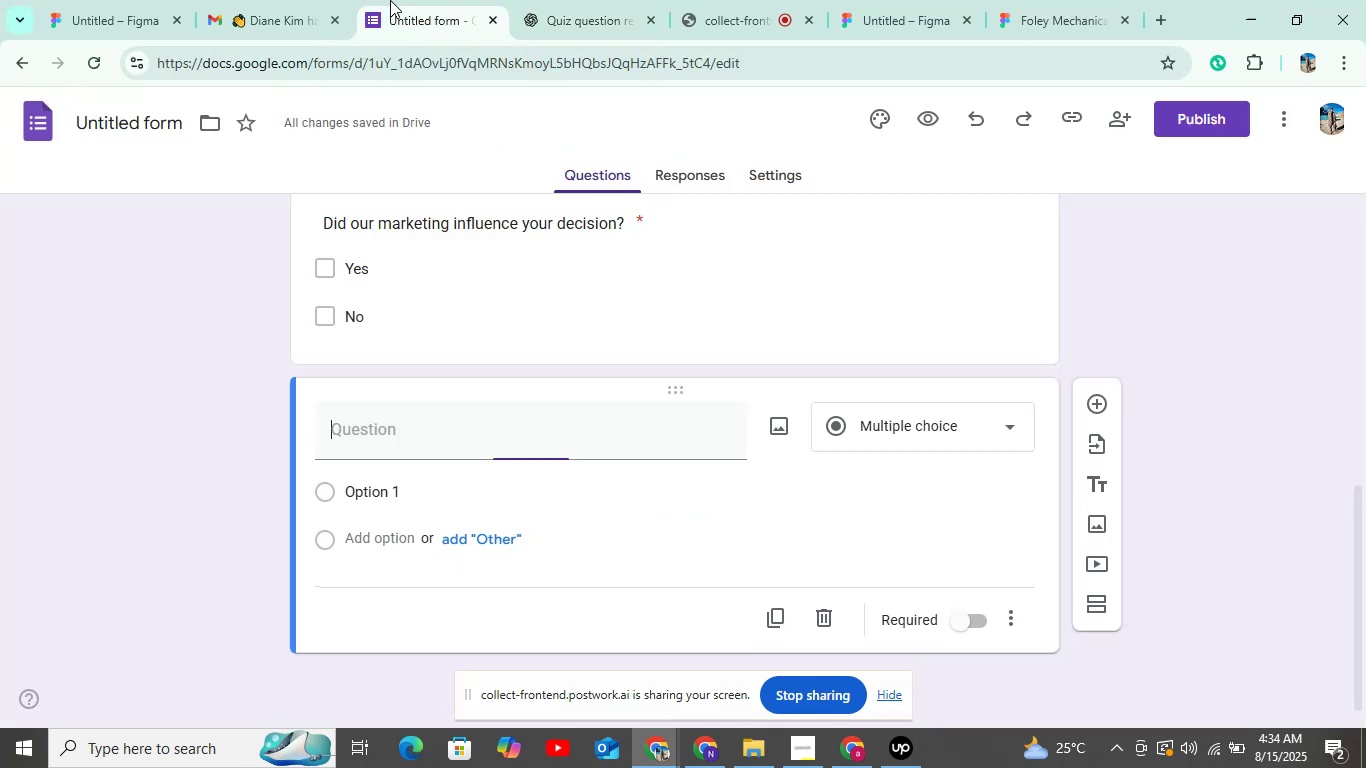 
key(Control+V)
 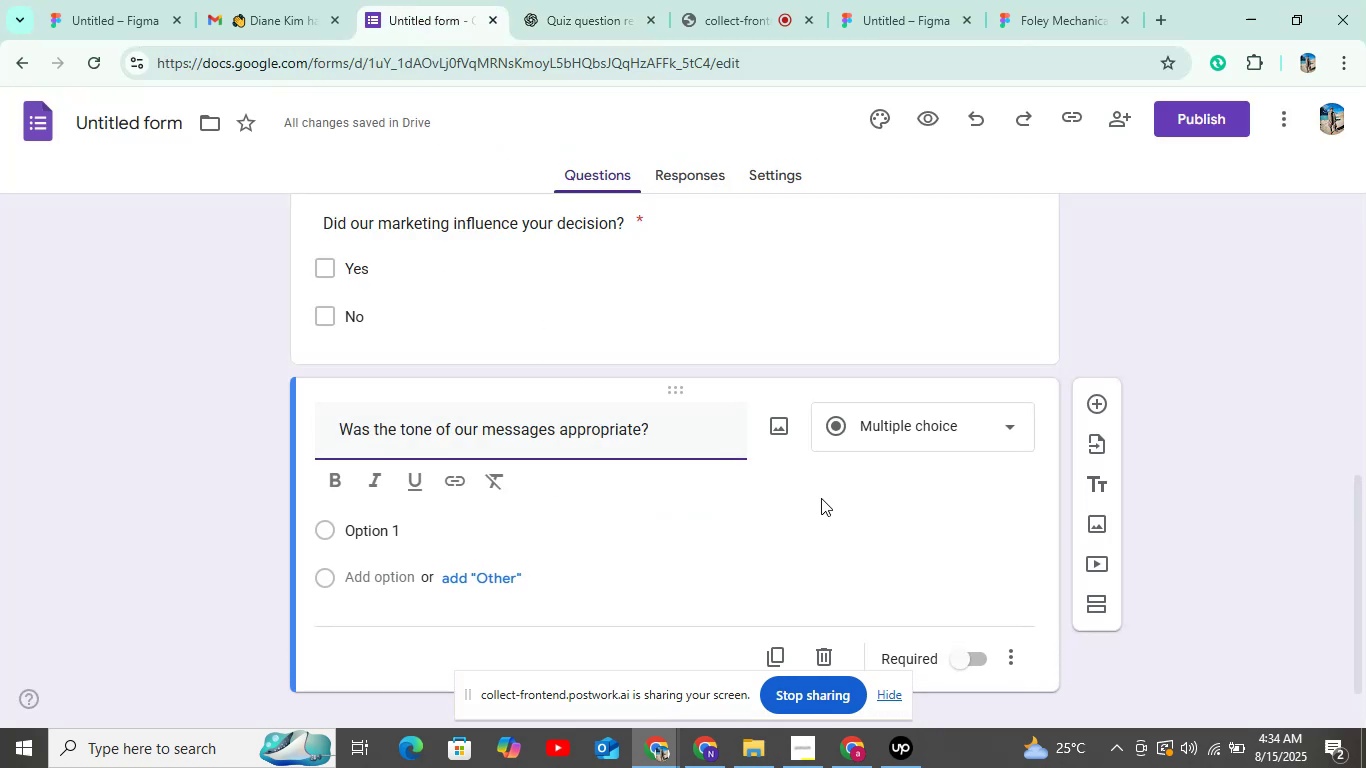 
left_click([904, 414])
 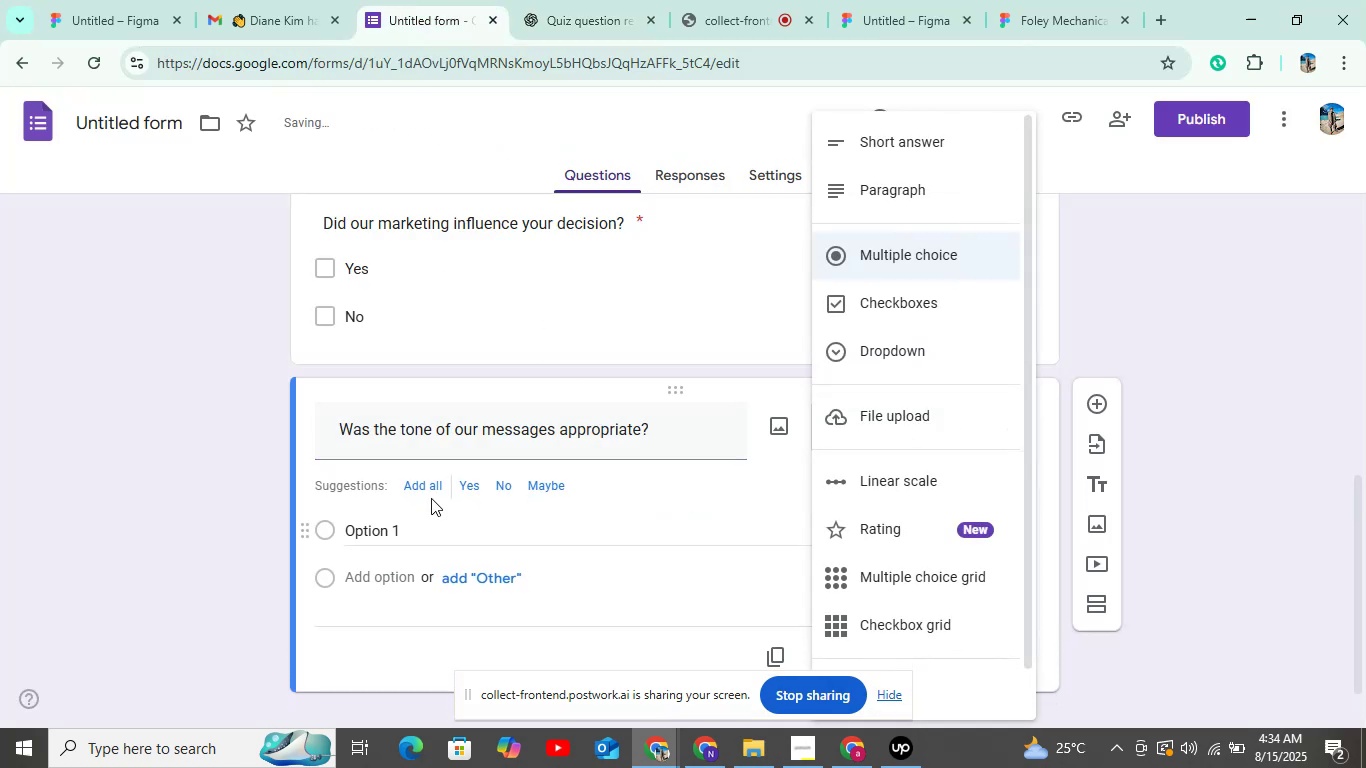 
left_click([412, 492])
 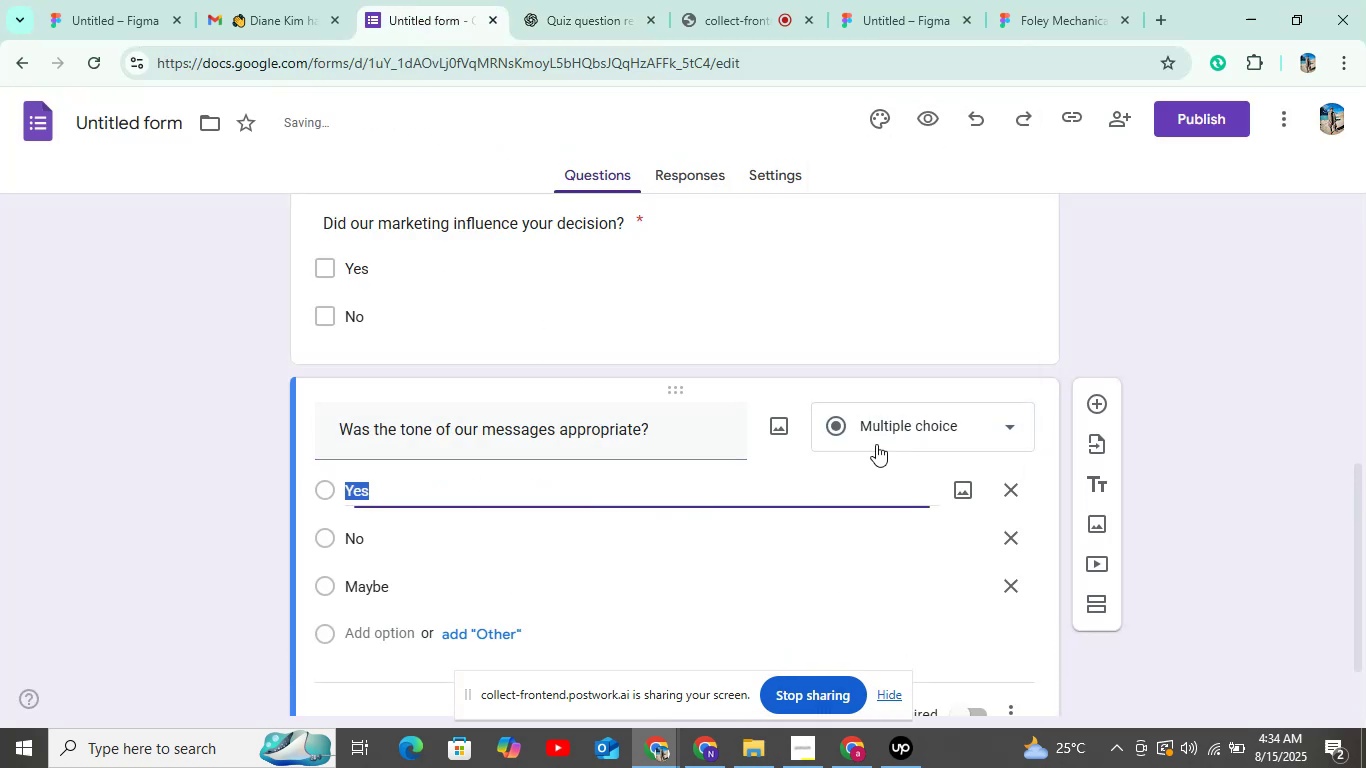 
left_click([878, 444])
 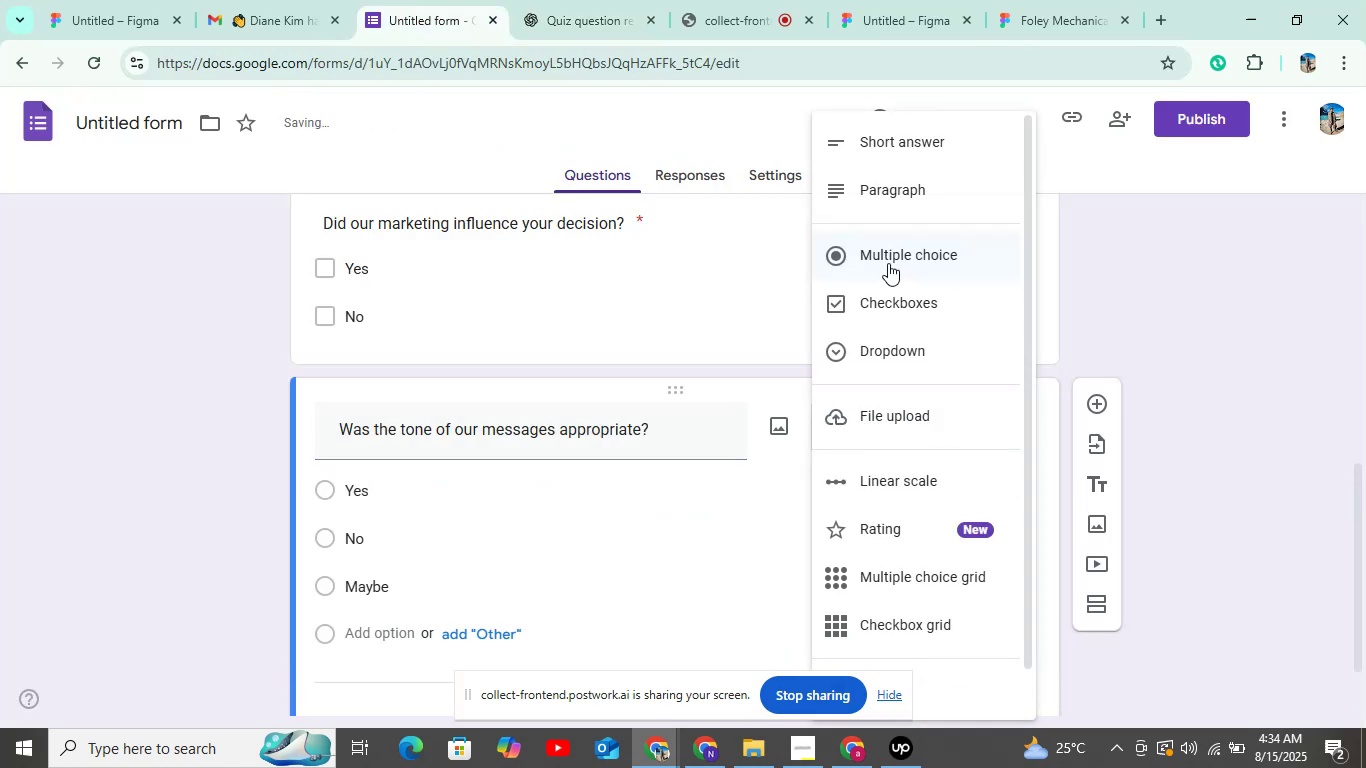 
left_click([883, 287])
 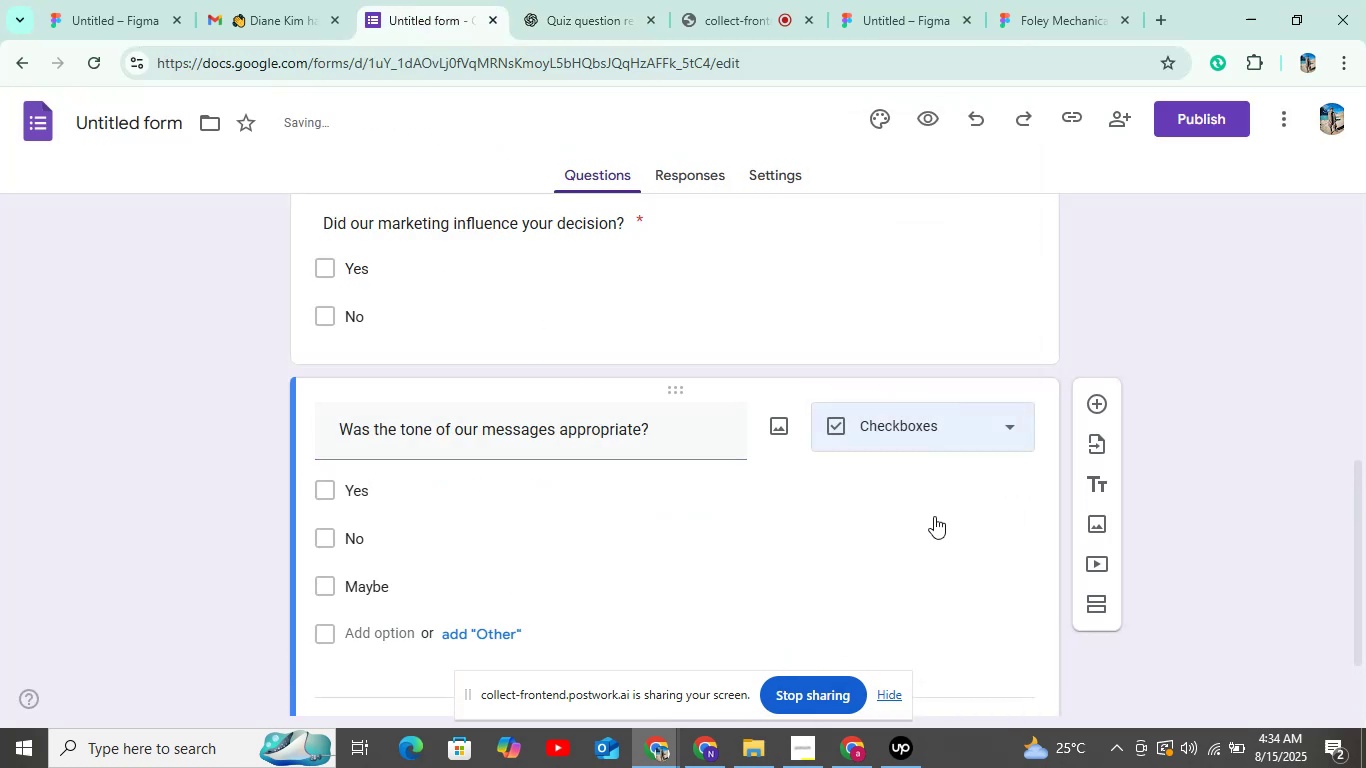 
scroll: coordinate [937, 527], scroll_direction: down, amount: 3.0
 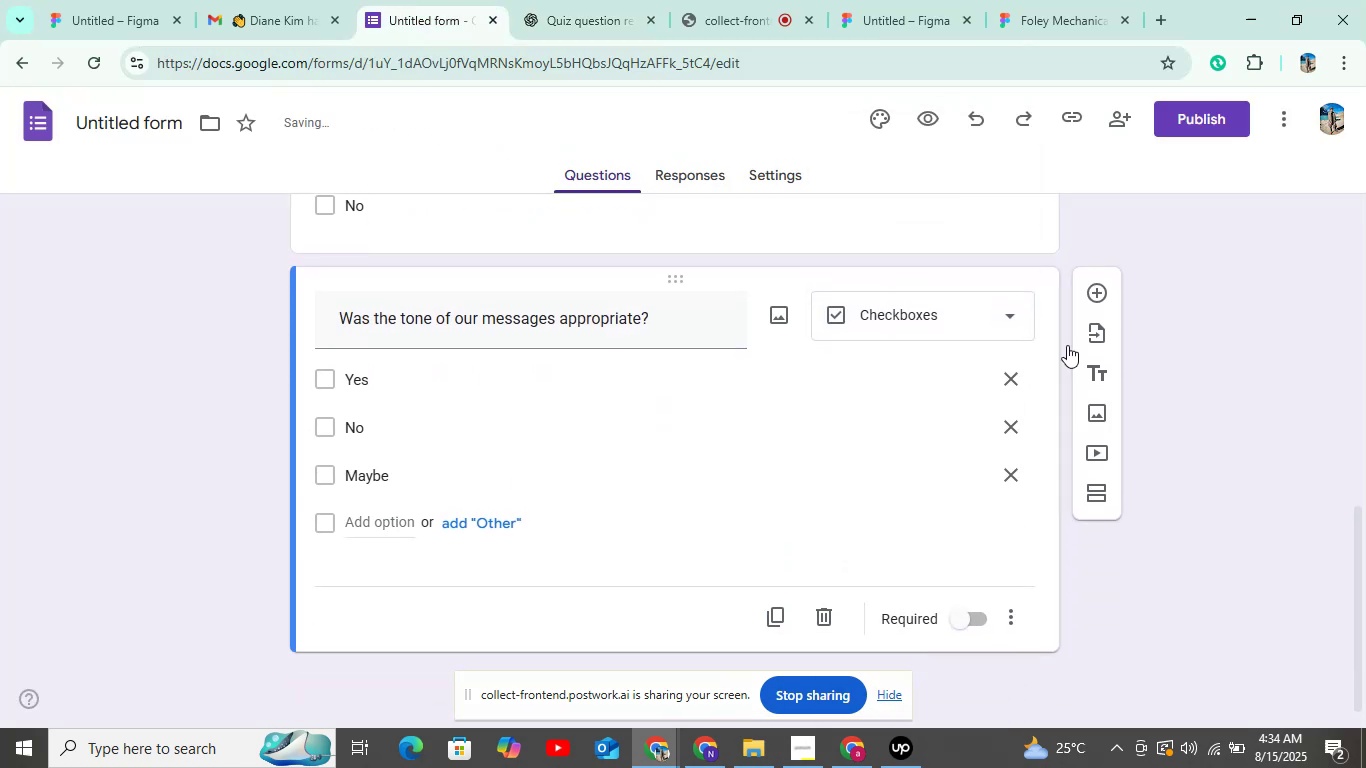 
left_click([1094, 281])
 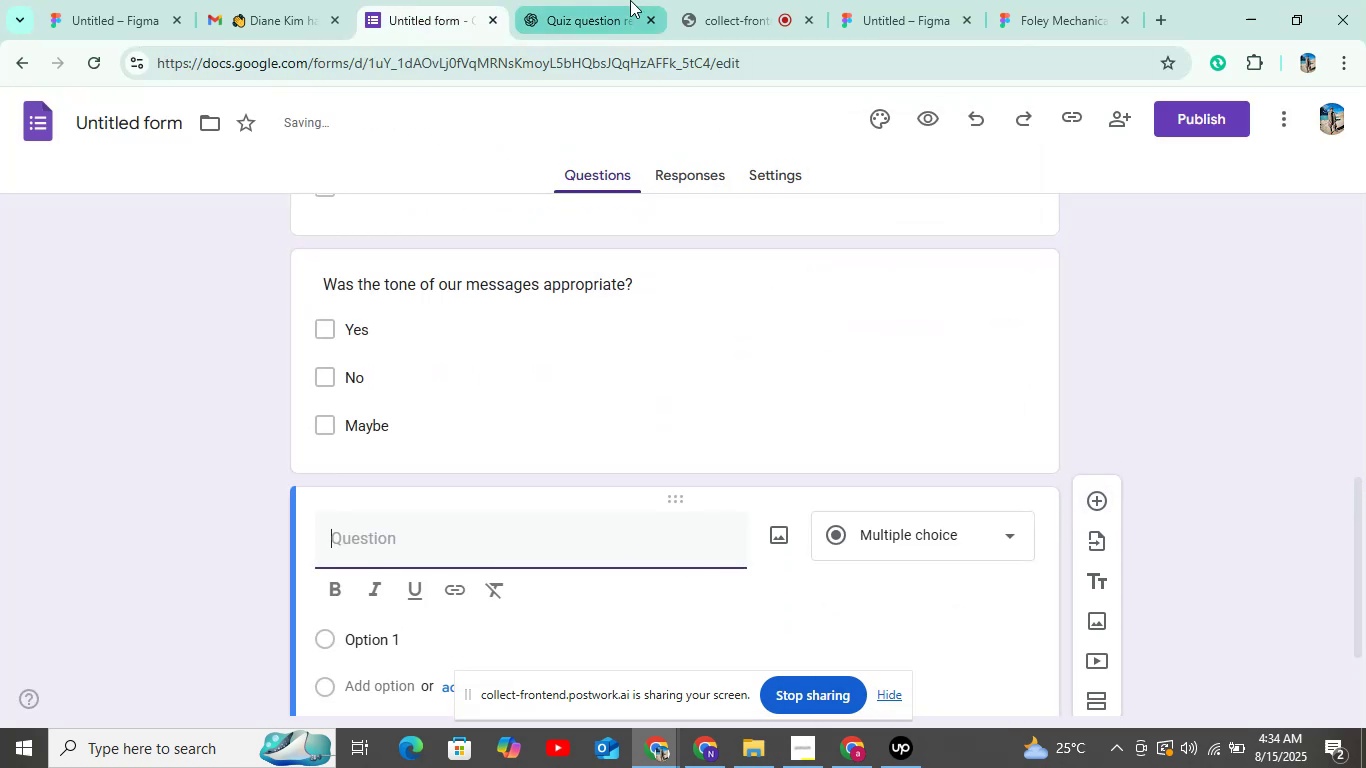 
left_click([595, 12])
 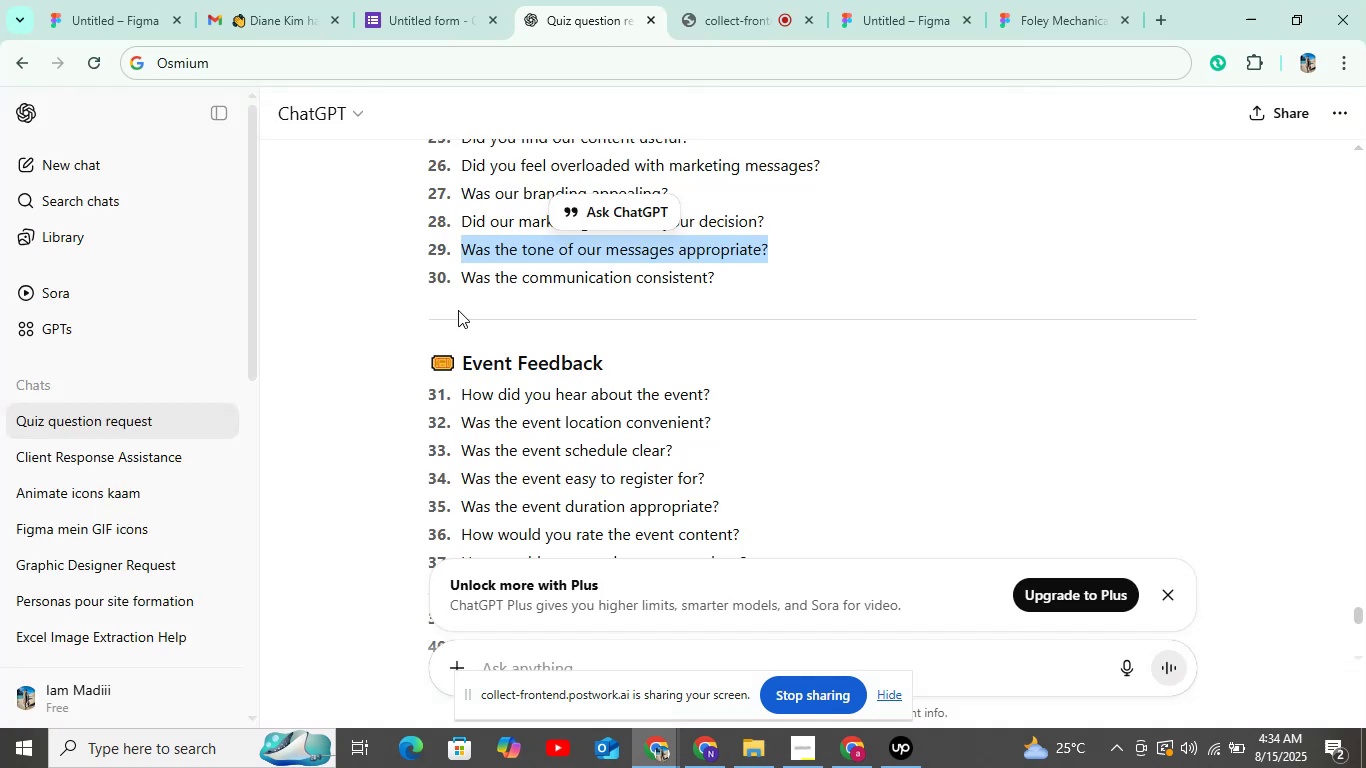 
left_click_drag(start_coordinate=[462, 272], to_coordinate=[777, 272])
 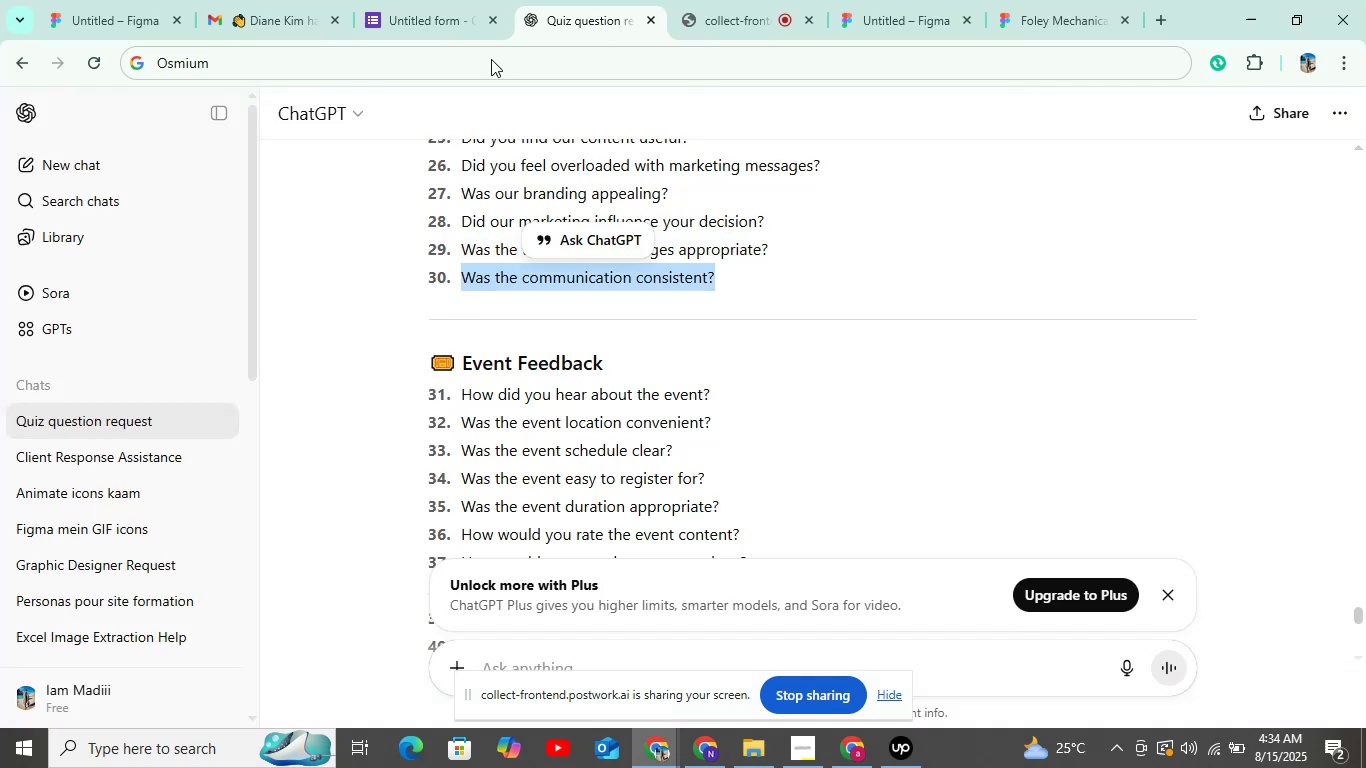 
key(Control+C)
 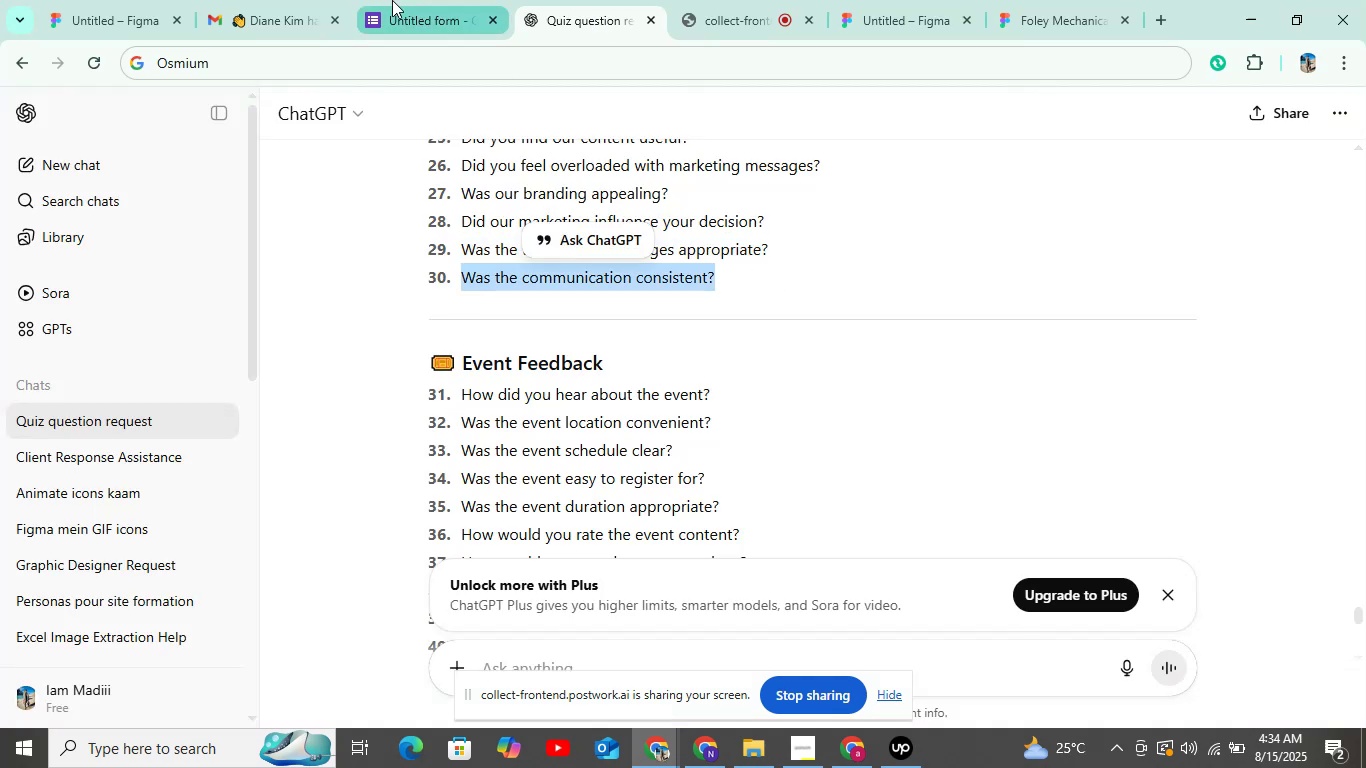 
left_click([390, 0])
 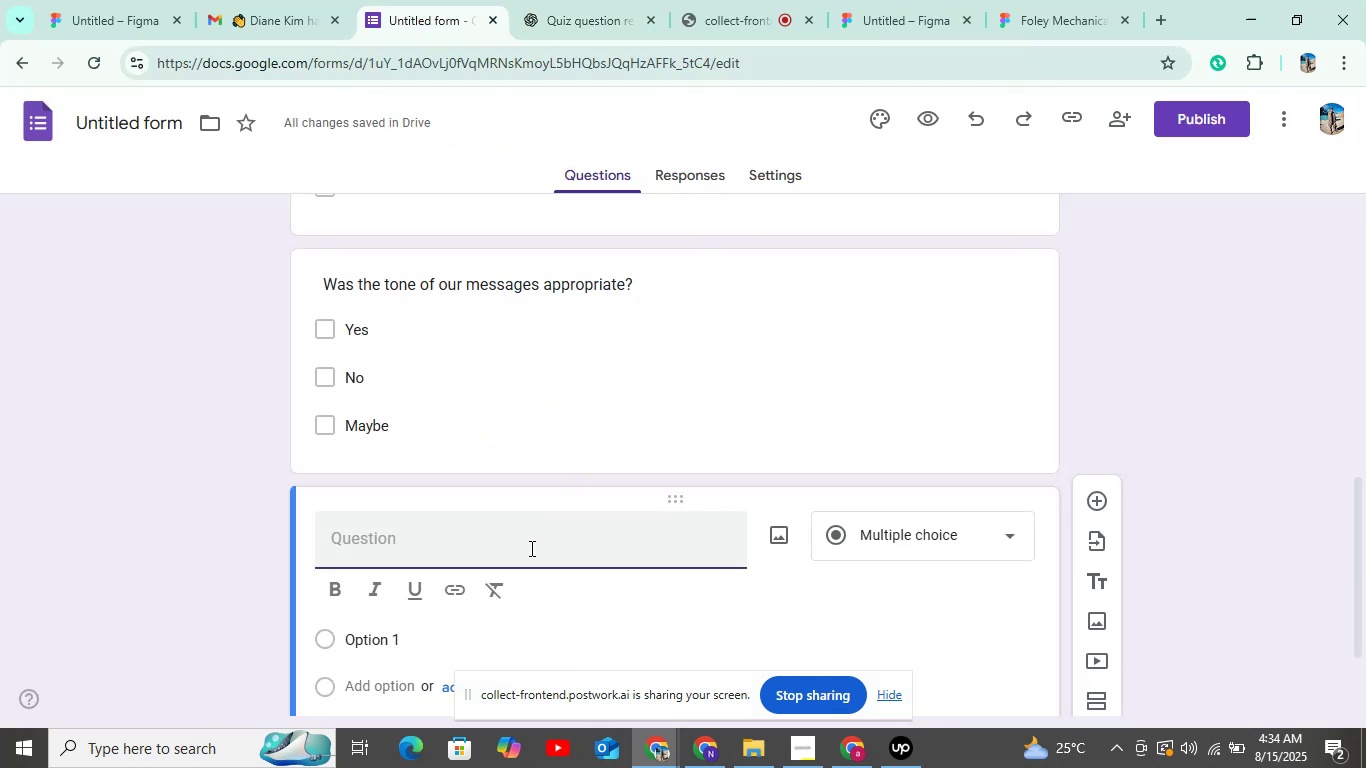 
left_click([530, 548])
 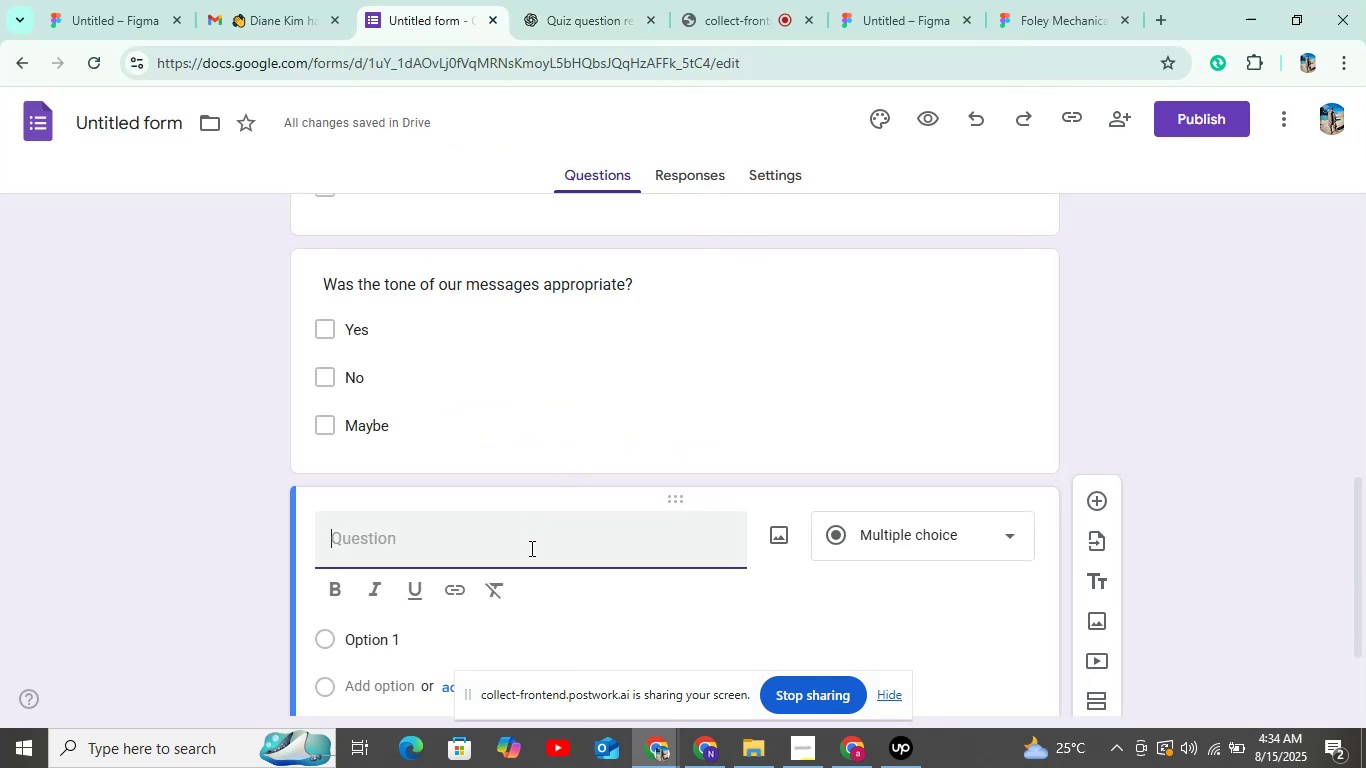 
key(Control+V)
 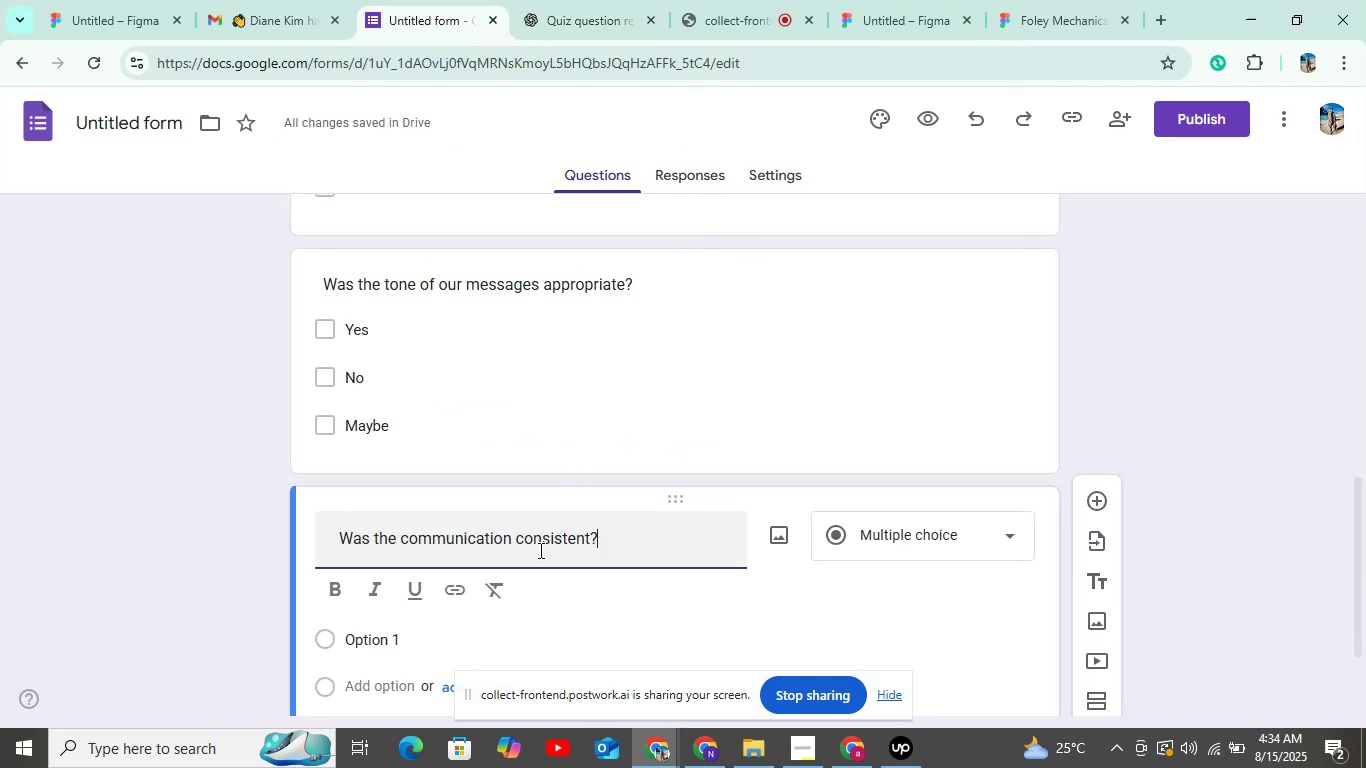 
scroll: coordinate [633, 555], scroll_direction: down, amount: 4.0
 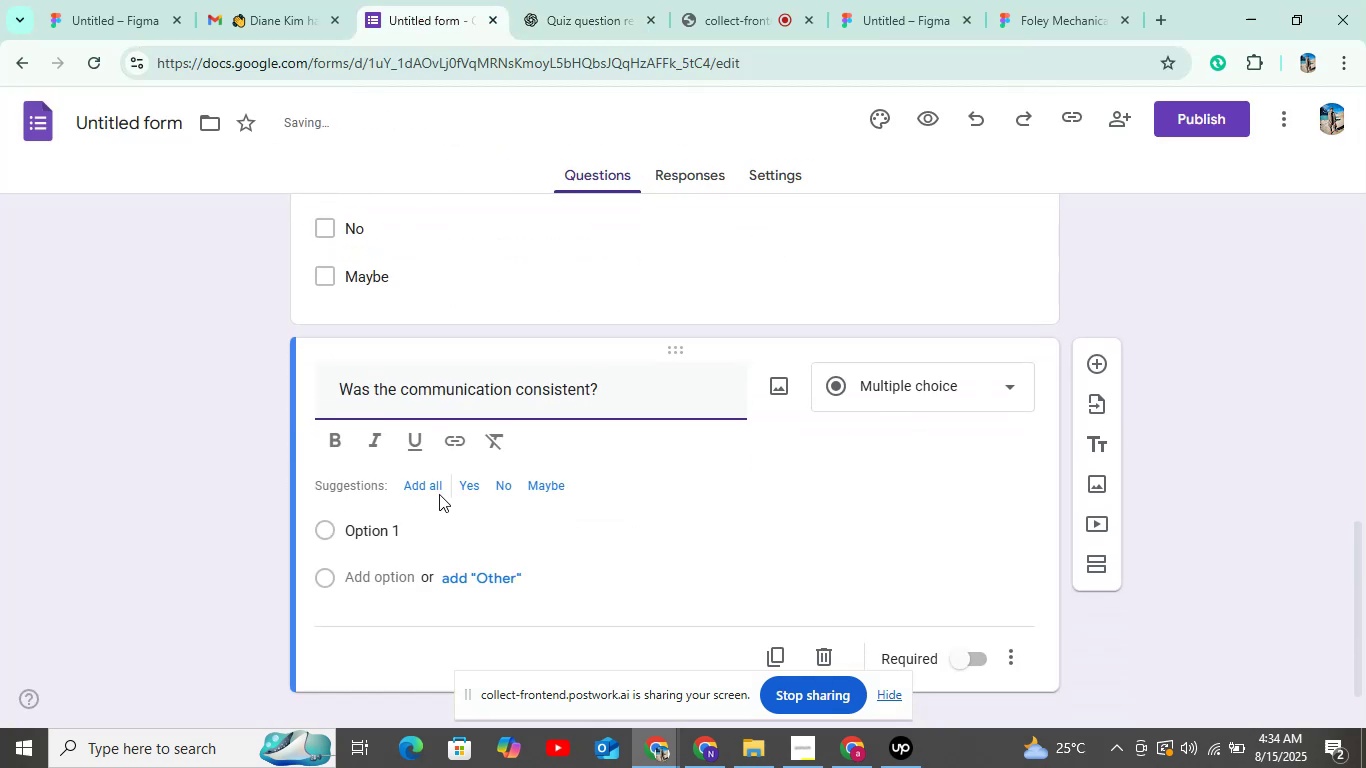 
left_click([437, 492])
 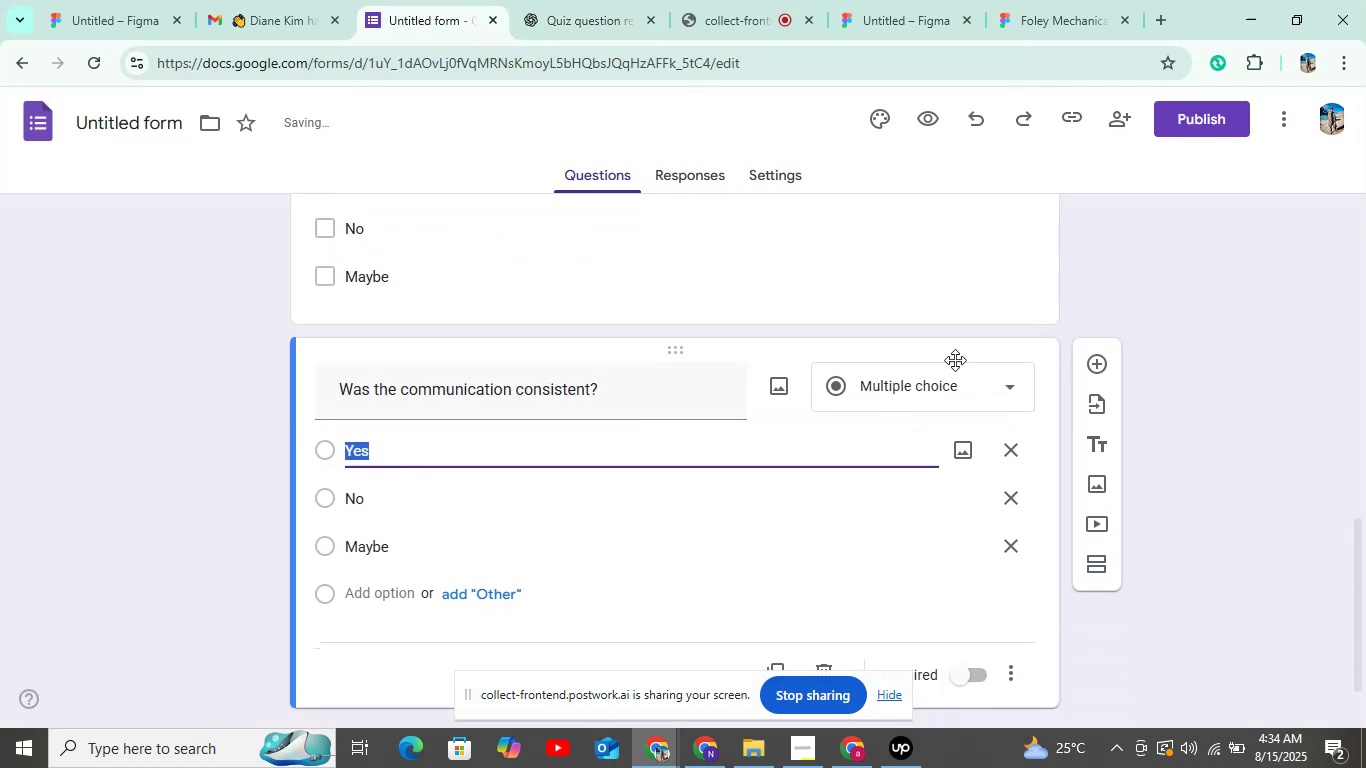 
left_click([956, 383])
 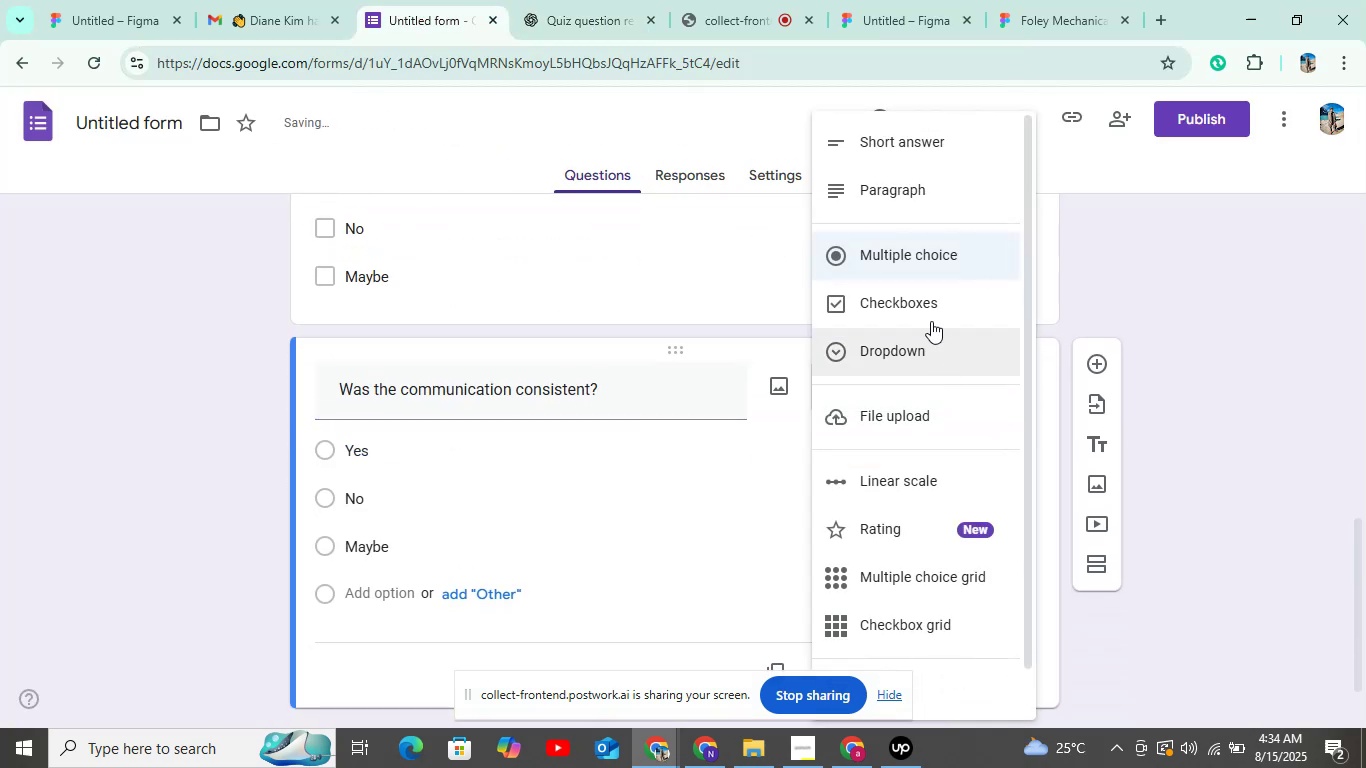 
left_click([928, 305])
 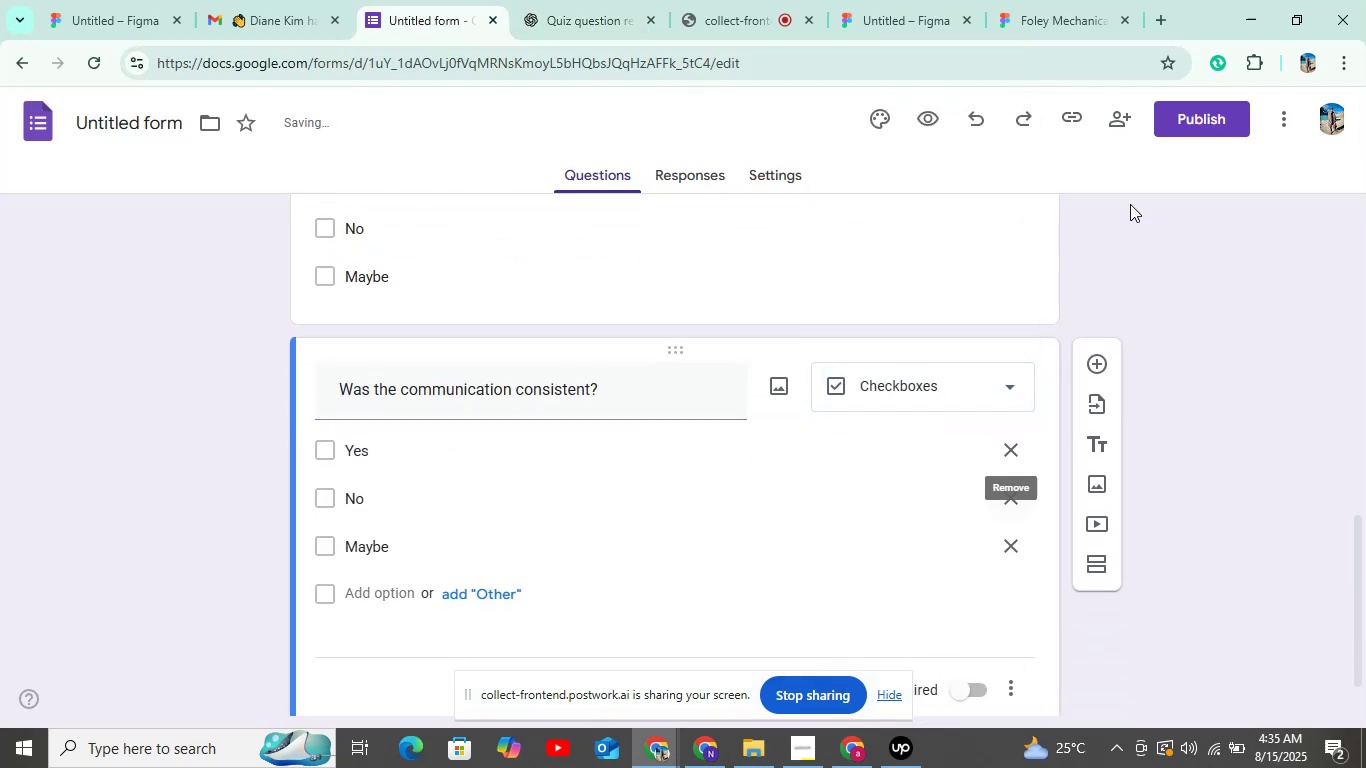 
left_click([1201, 126])
 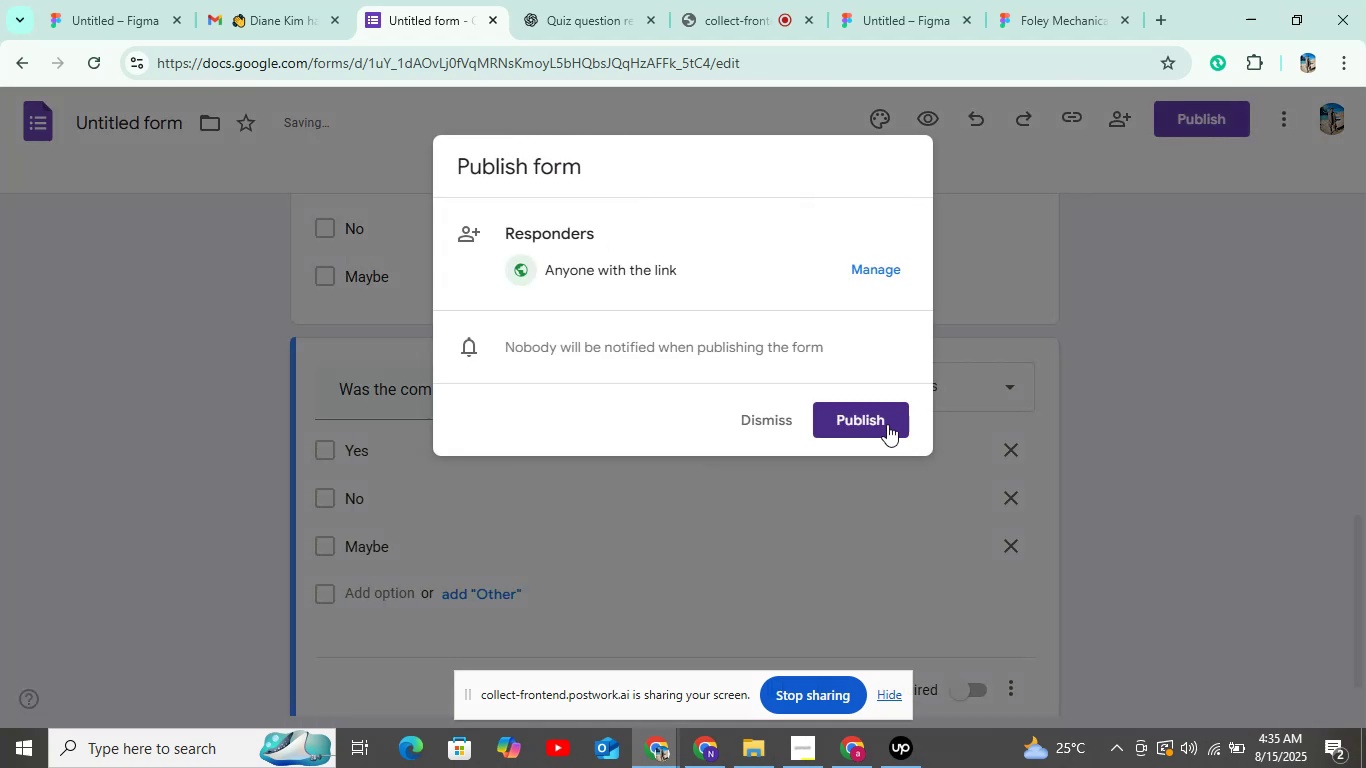 
left_click([880, 422])
 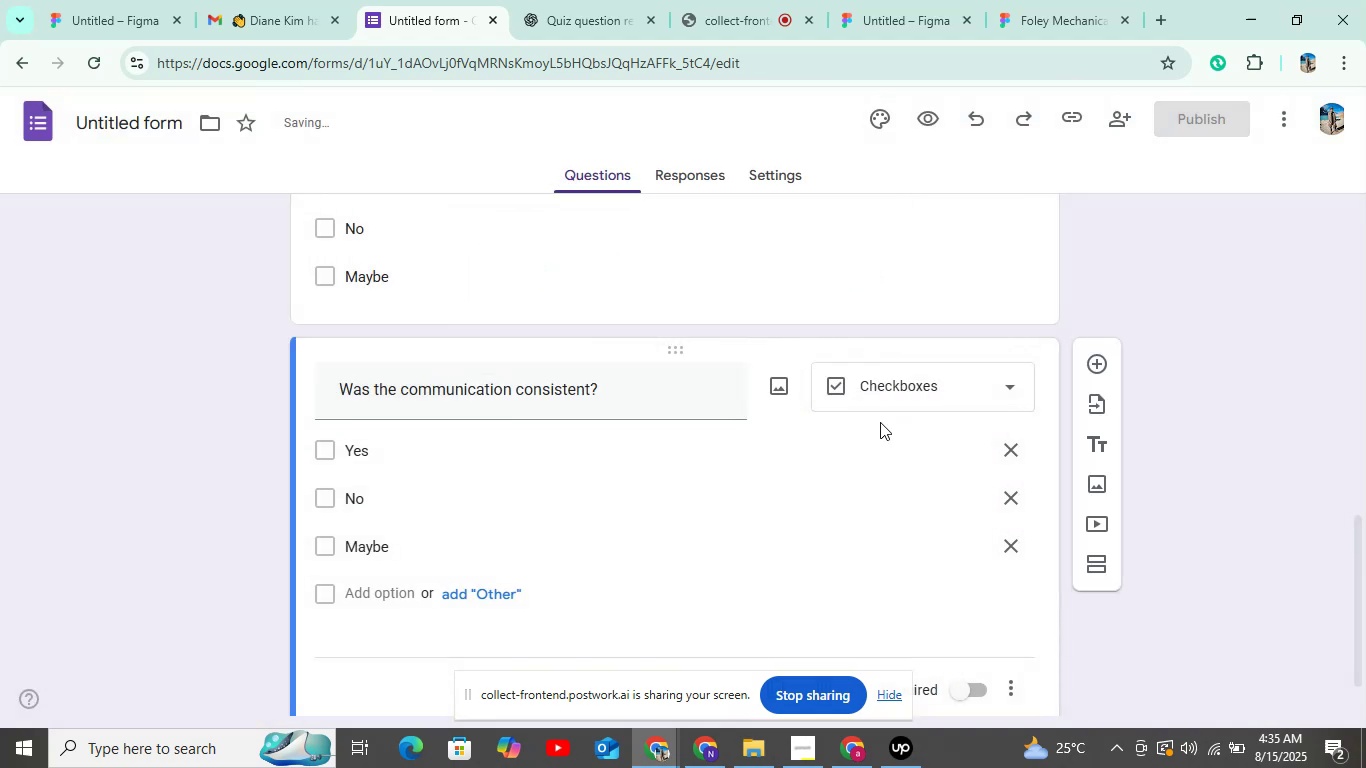 
scroll: coordinate [880, 422], scroll_direction: up, amount: 8.0
 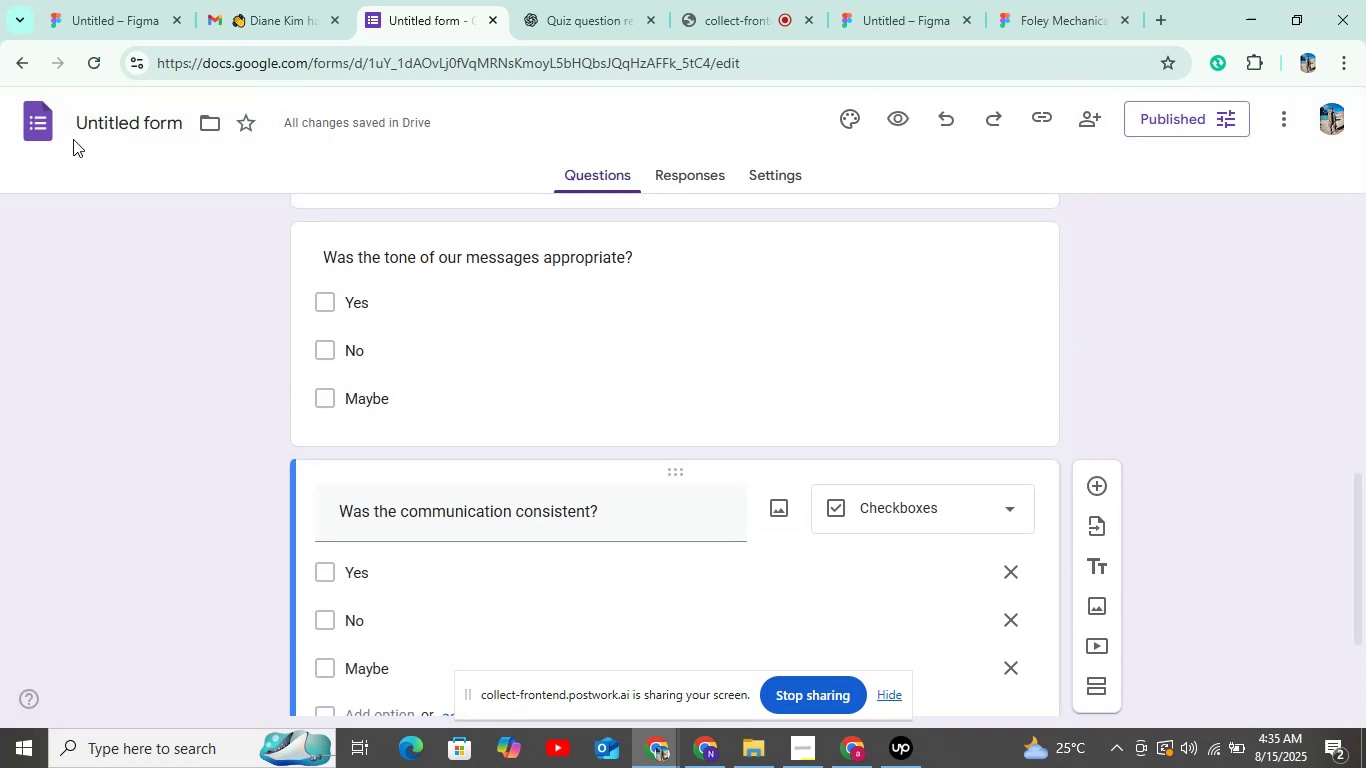 
double_click([42, 136])
 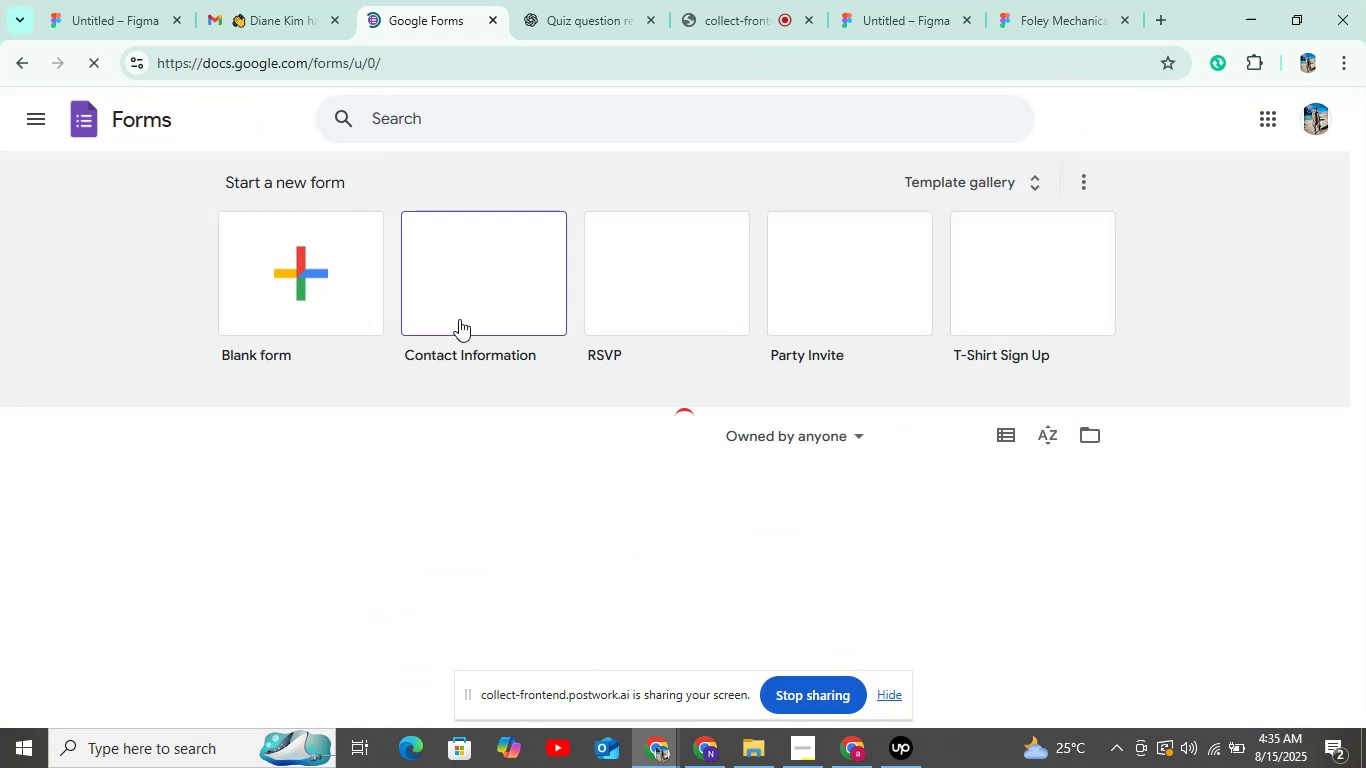 
left_click([300, 292])
 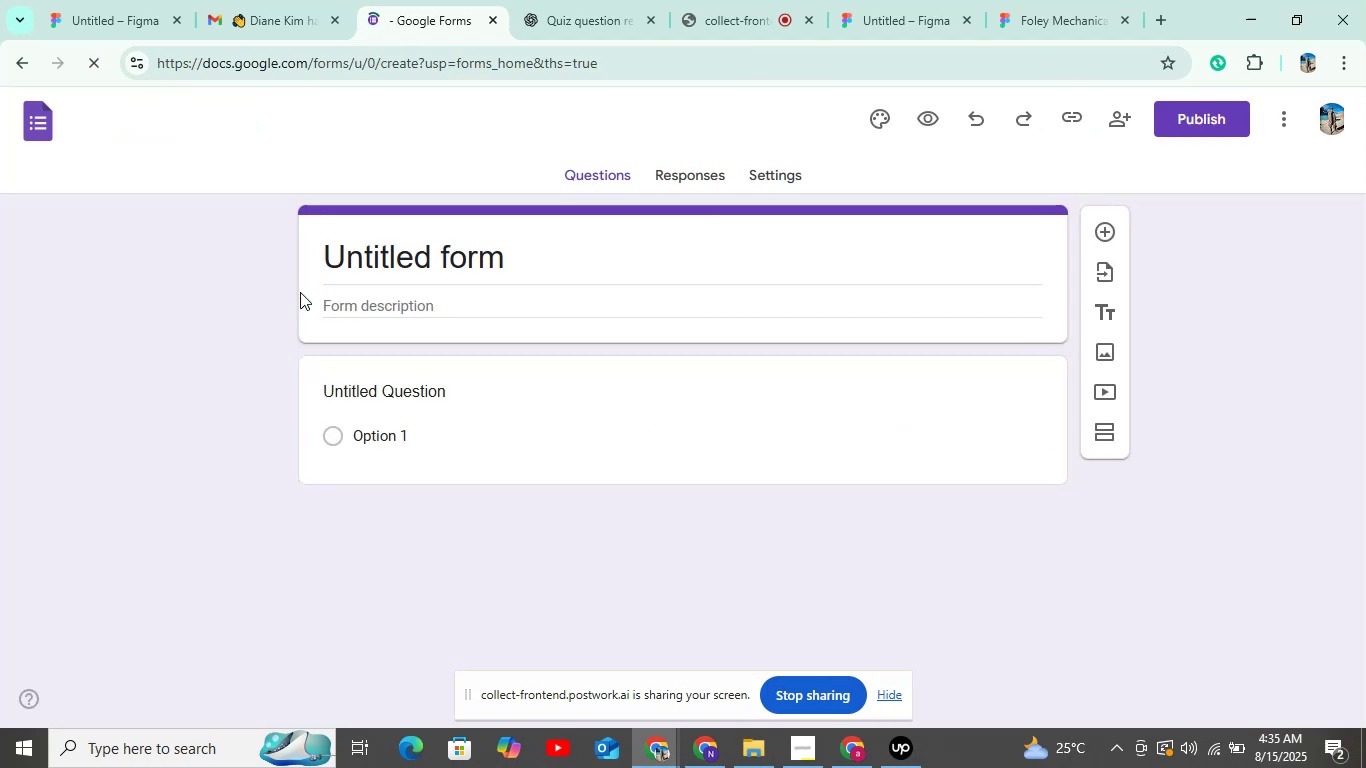 
mouse_move([447, 351])
 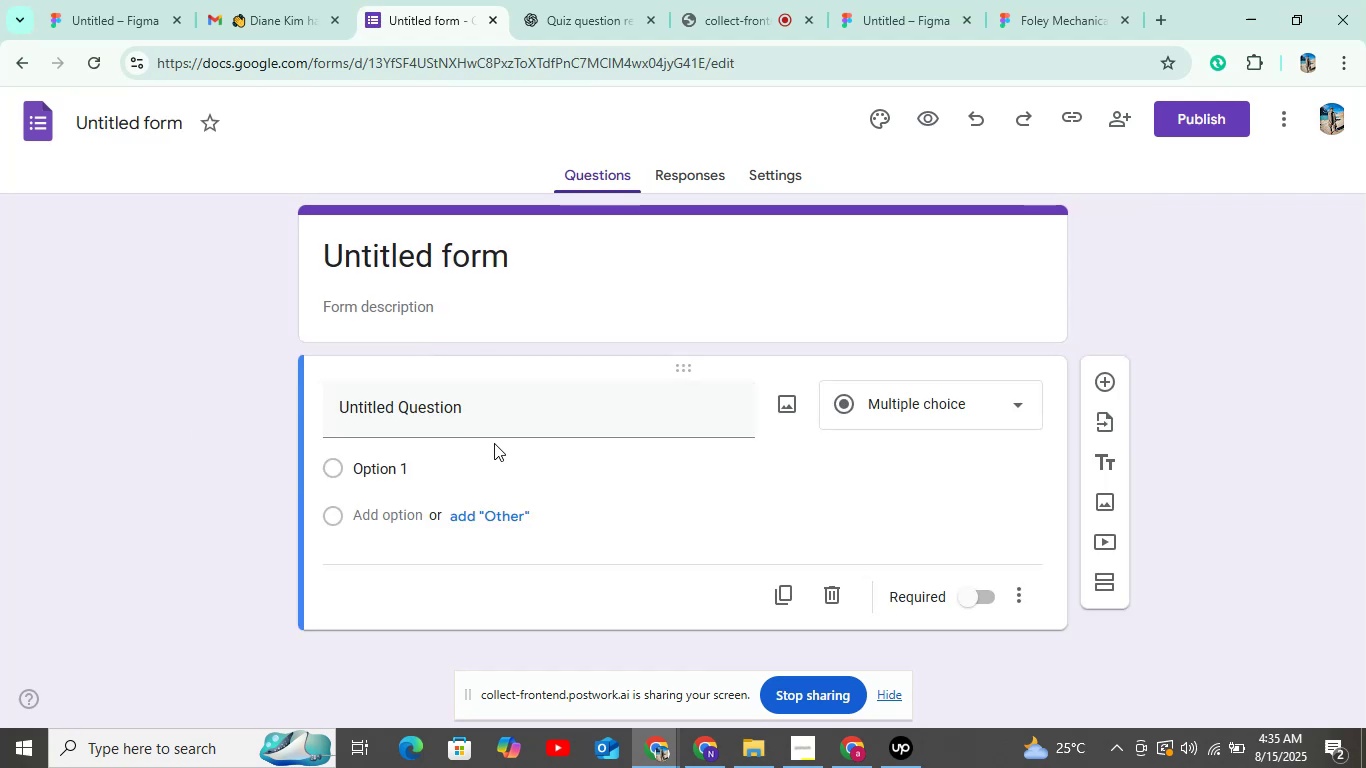 
left_click_drag(start_coordinate=[490, 416], to_coordinate=[320, 416])
 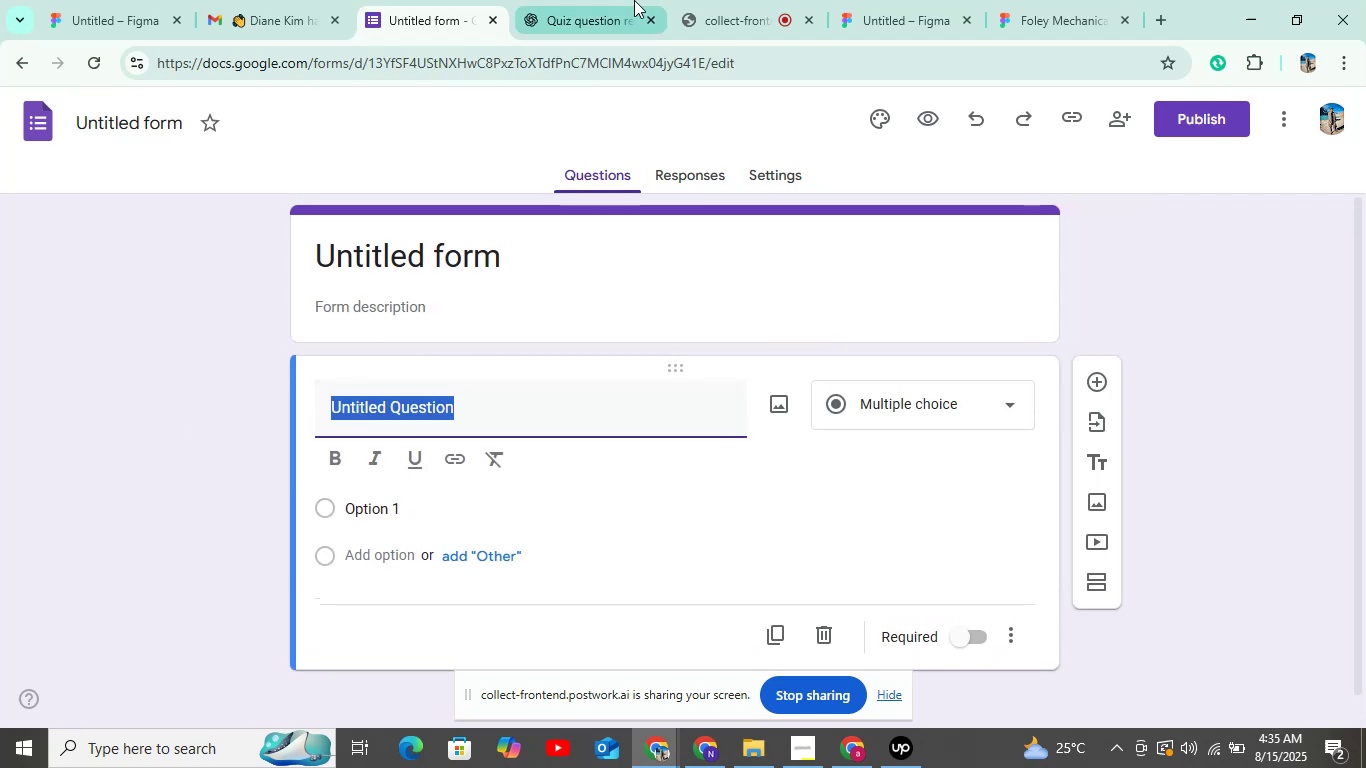 
left_click([634, 0])
 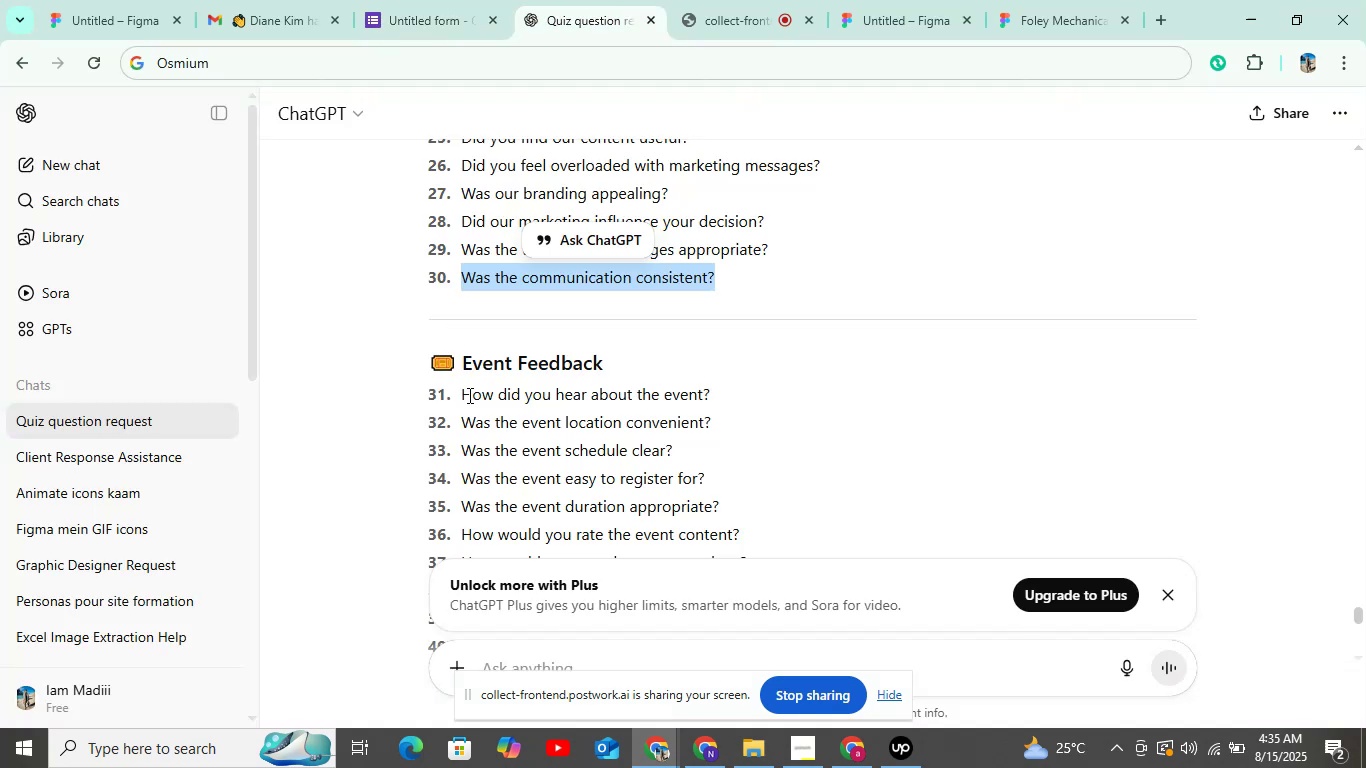 
left_click_drag(start_coordinate=[463, 397], to_coordinate=[885, 396])
 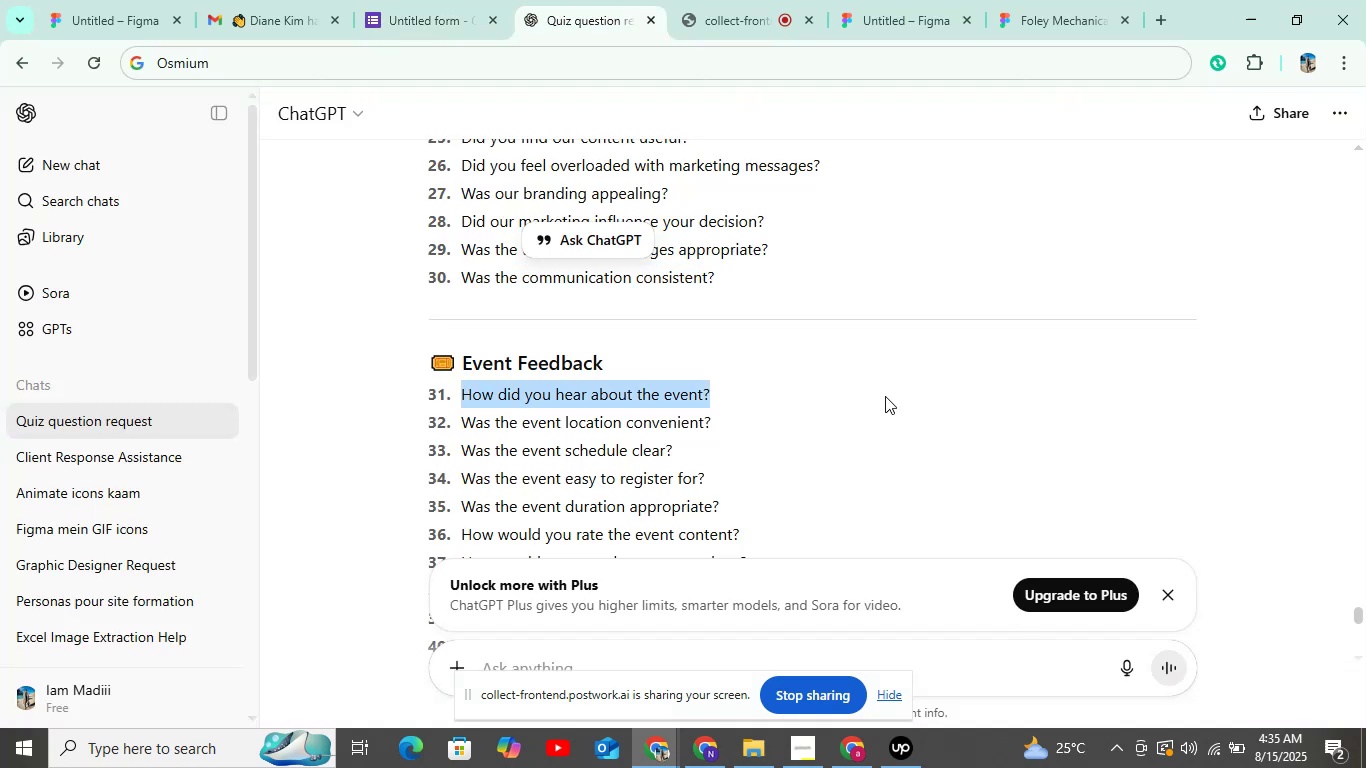 
key(Control+C)
 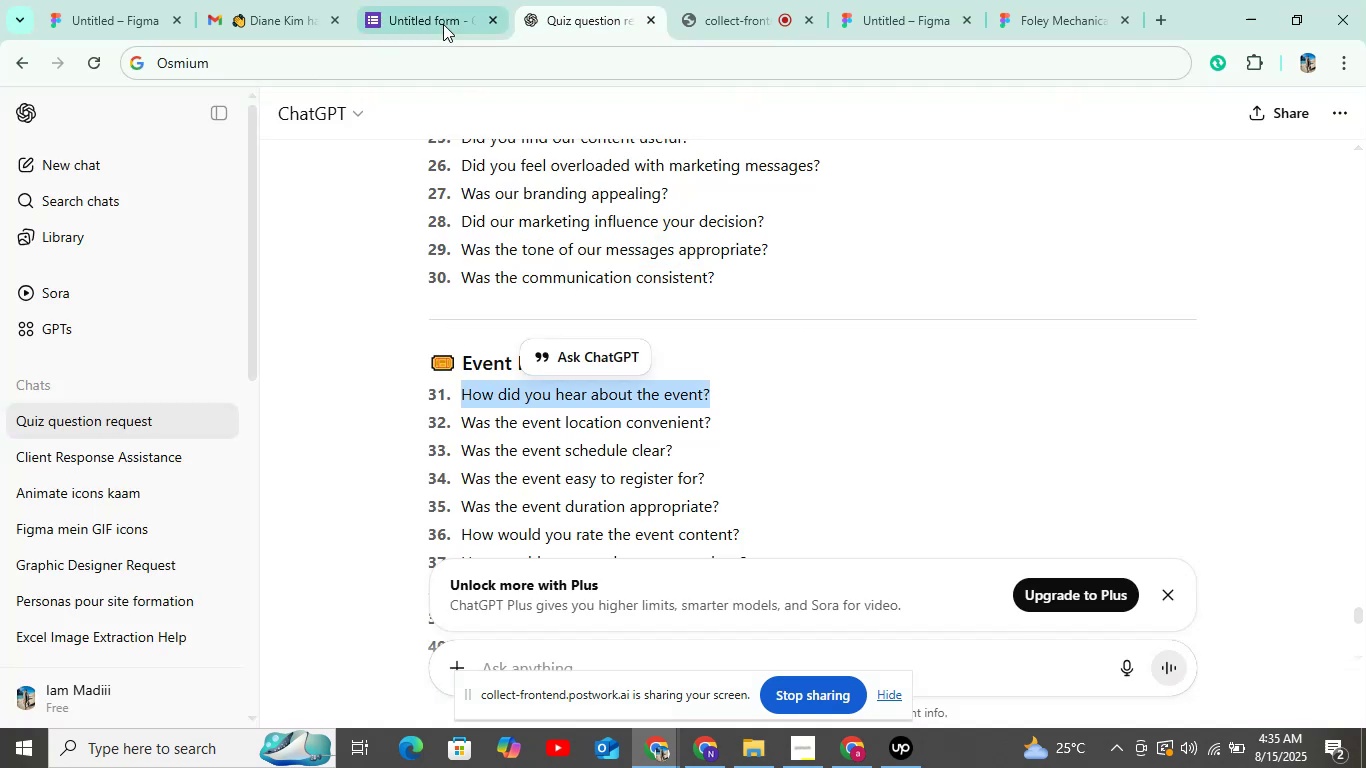 
left_click([442, 17])
 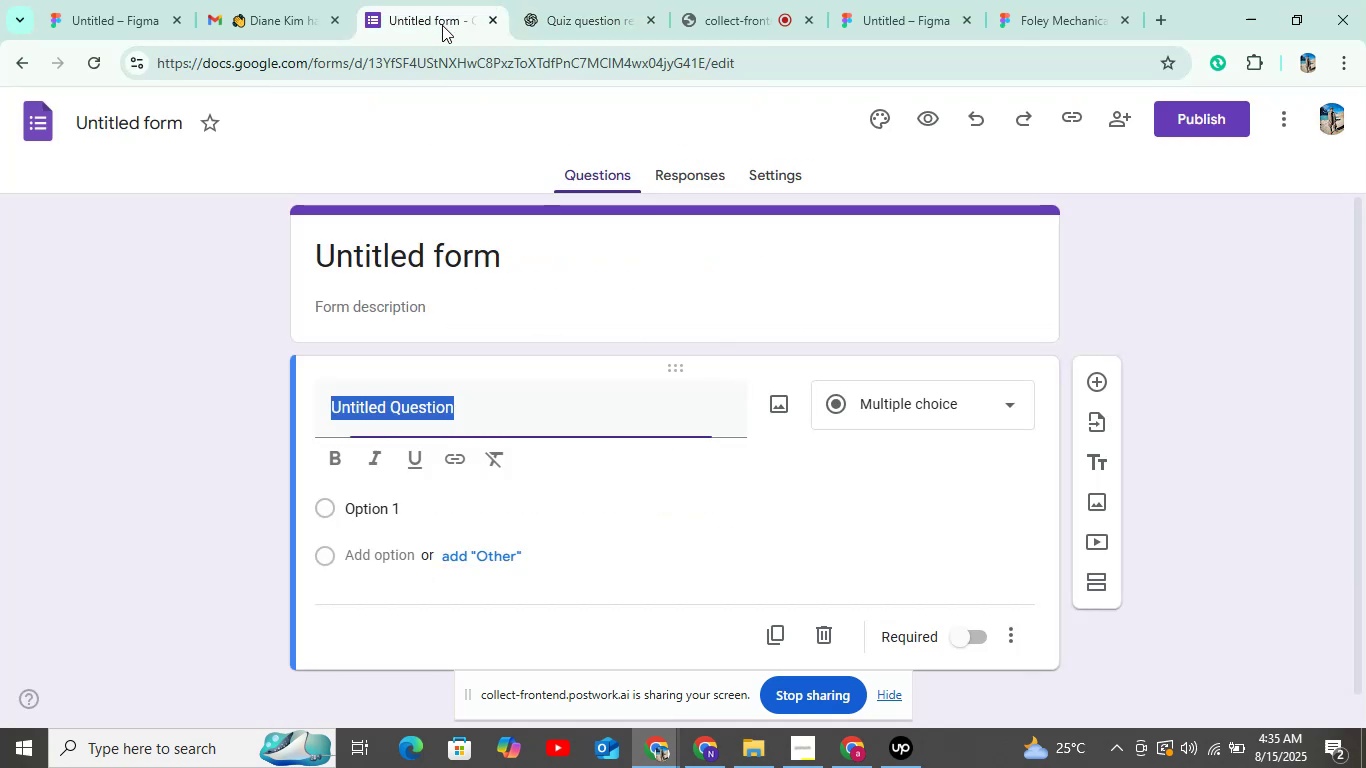 
key(Control+V)
 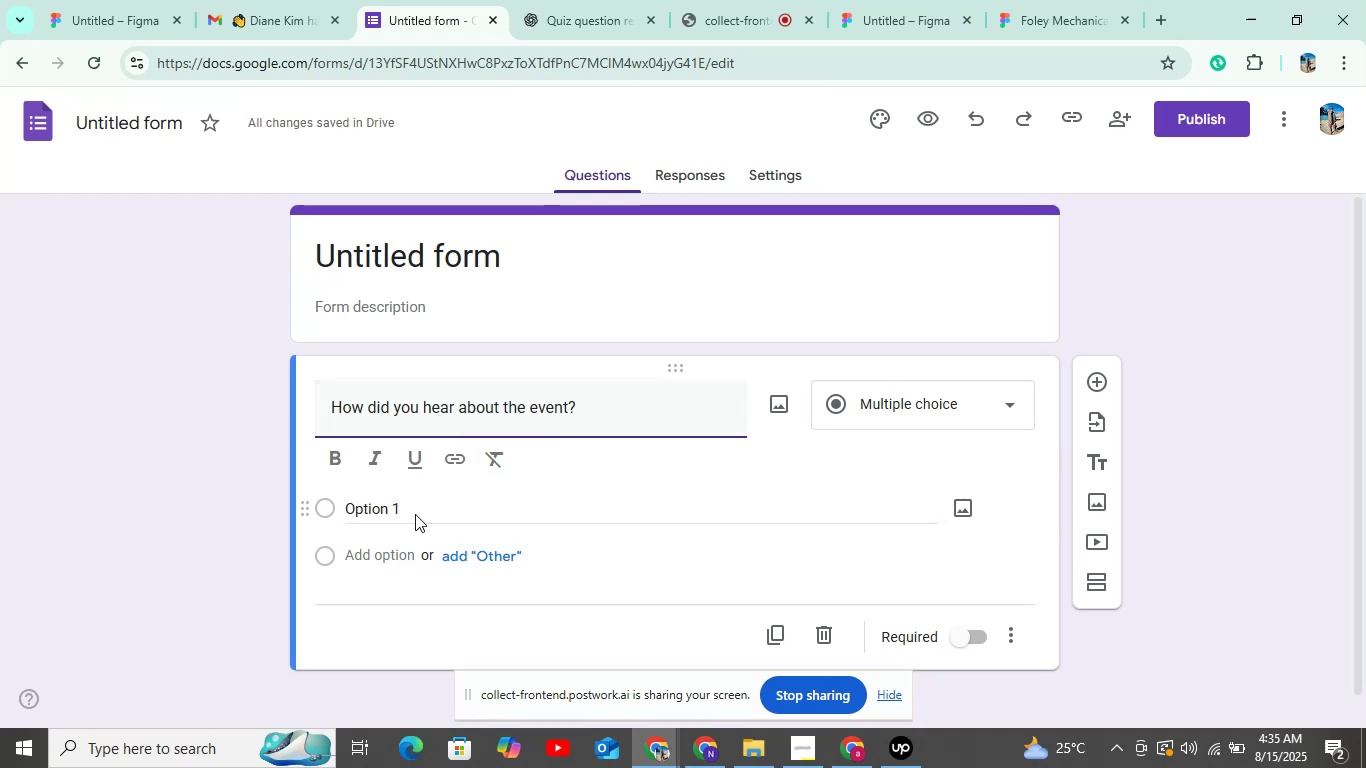 
left_click([918, 426])
 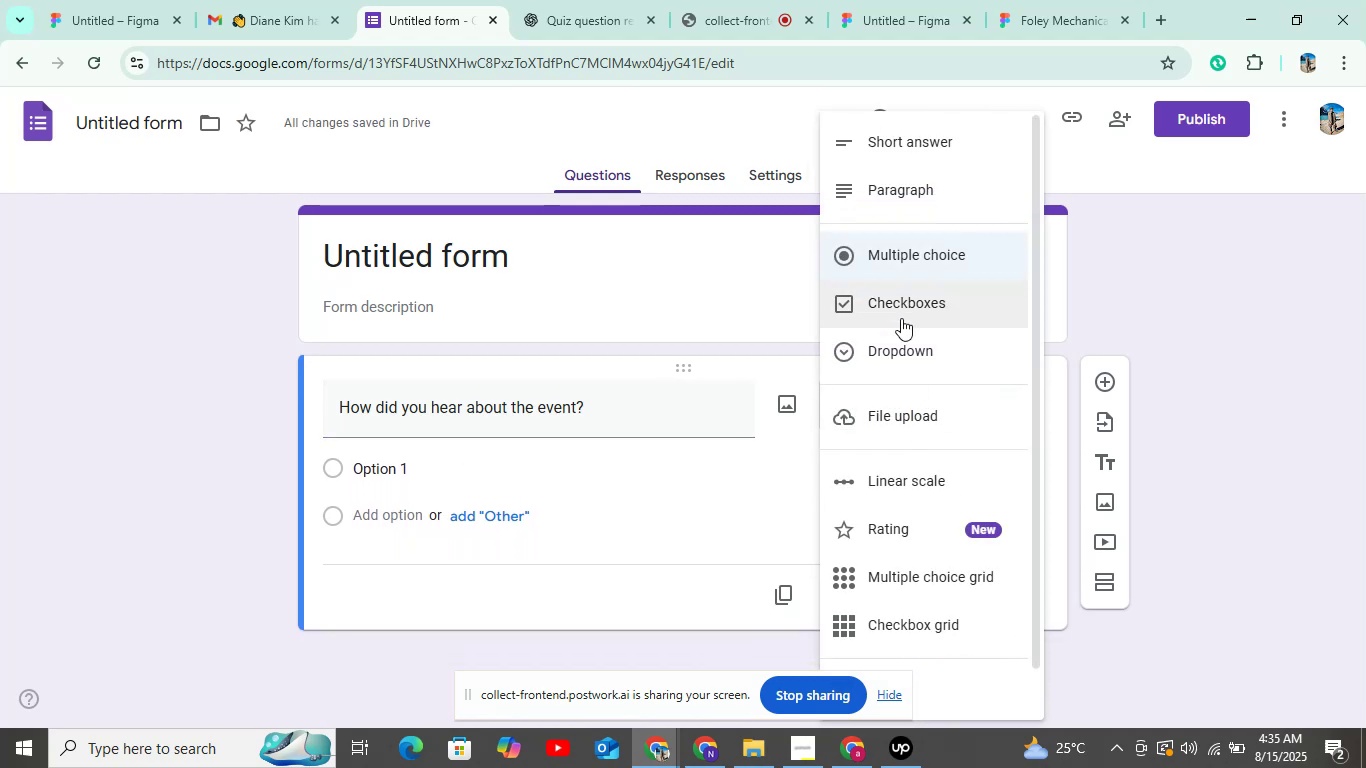 
left_click([901, 318])
 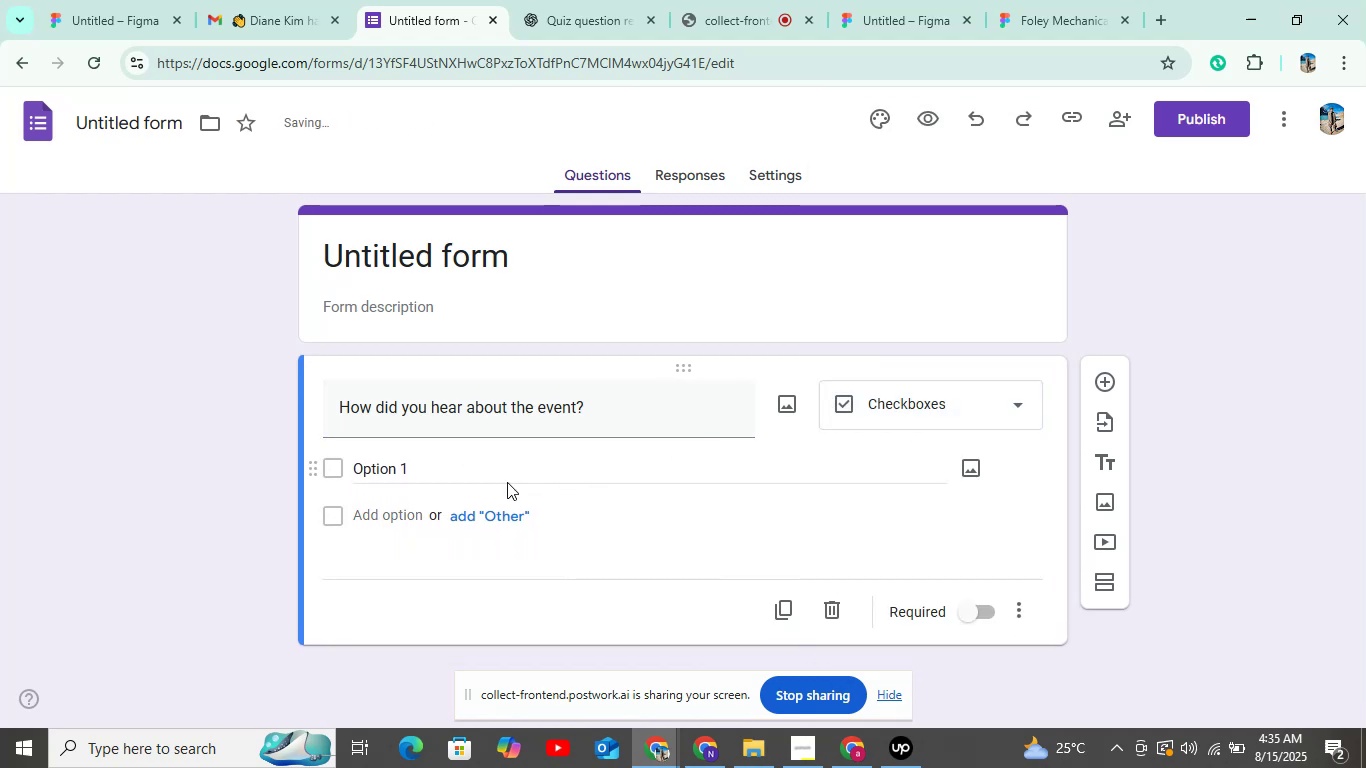 
left_click_drag(start_coordinate=[465, 478], to_coordinate=[327, 491])
 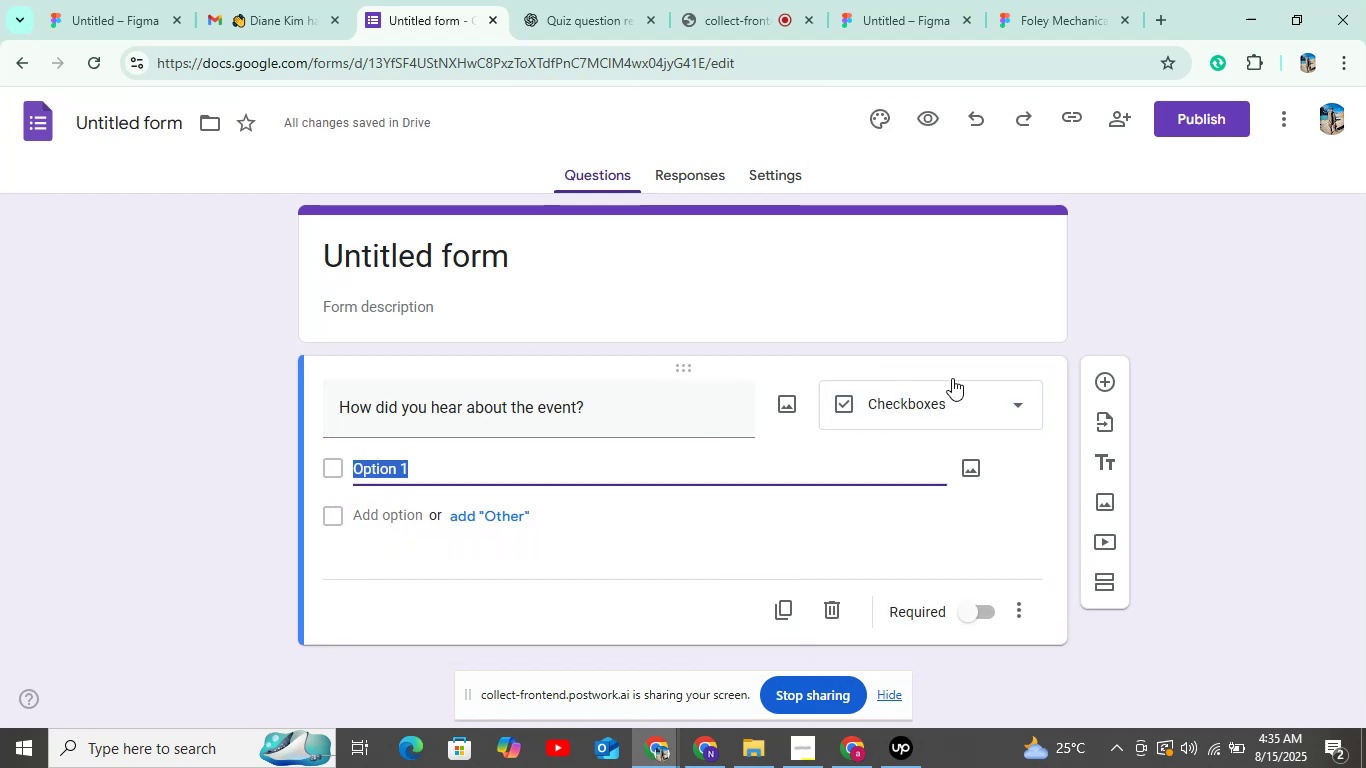 
double_click([952, 393])
 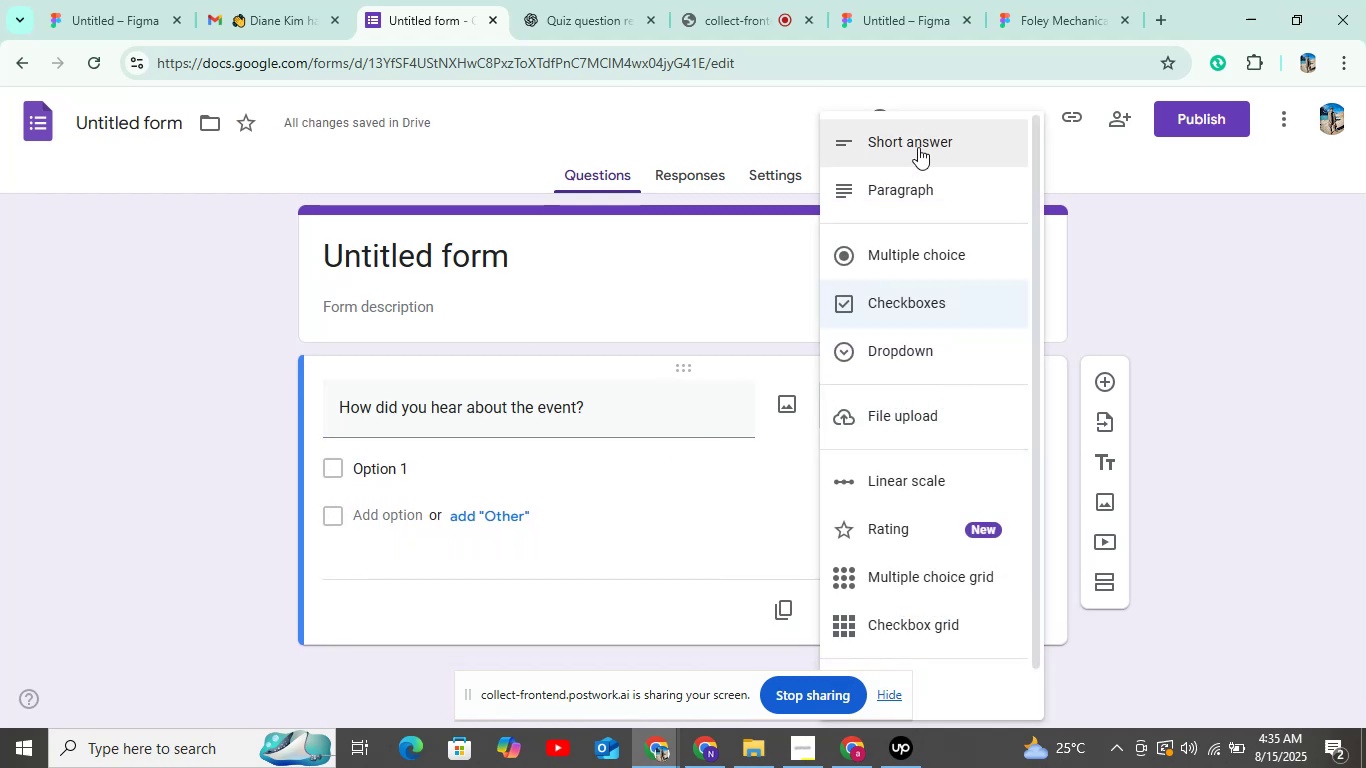 
left_click([917, 146])
 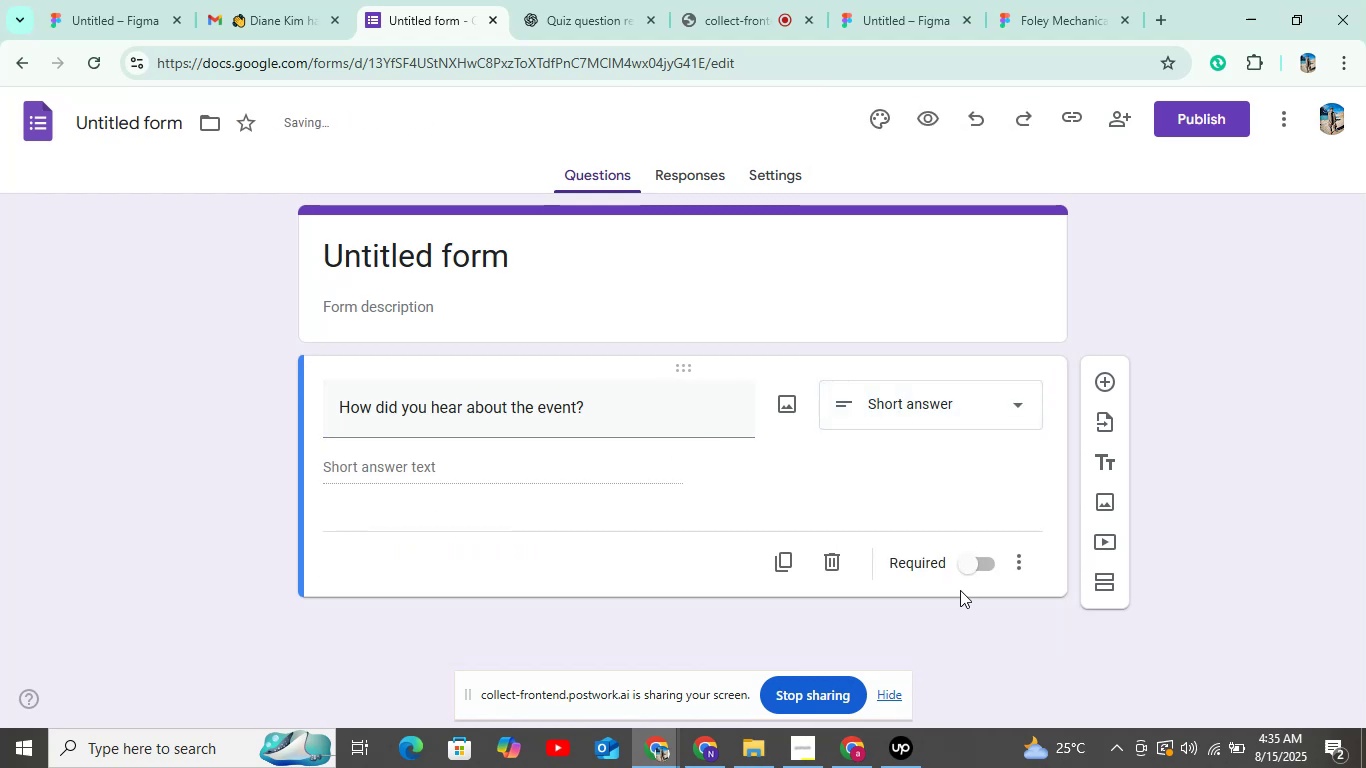 
left_click([978, 567])
 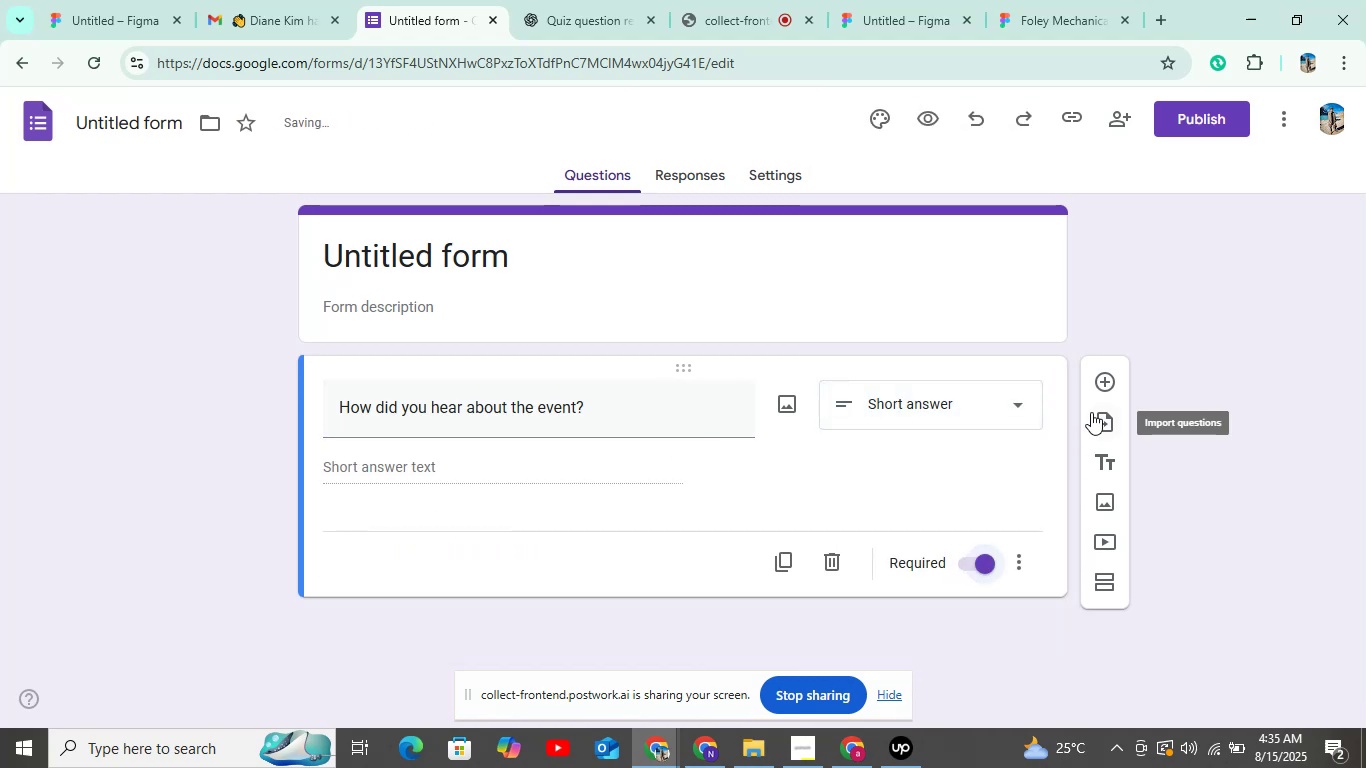 
left_click([1106, 379])
 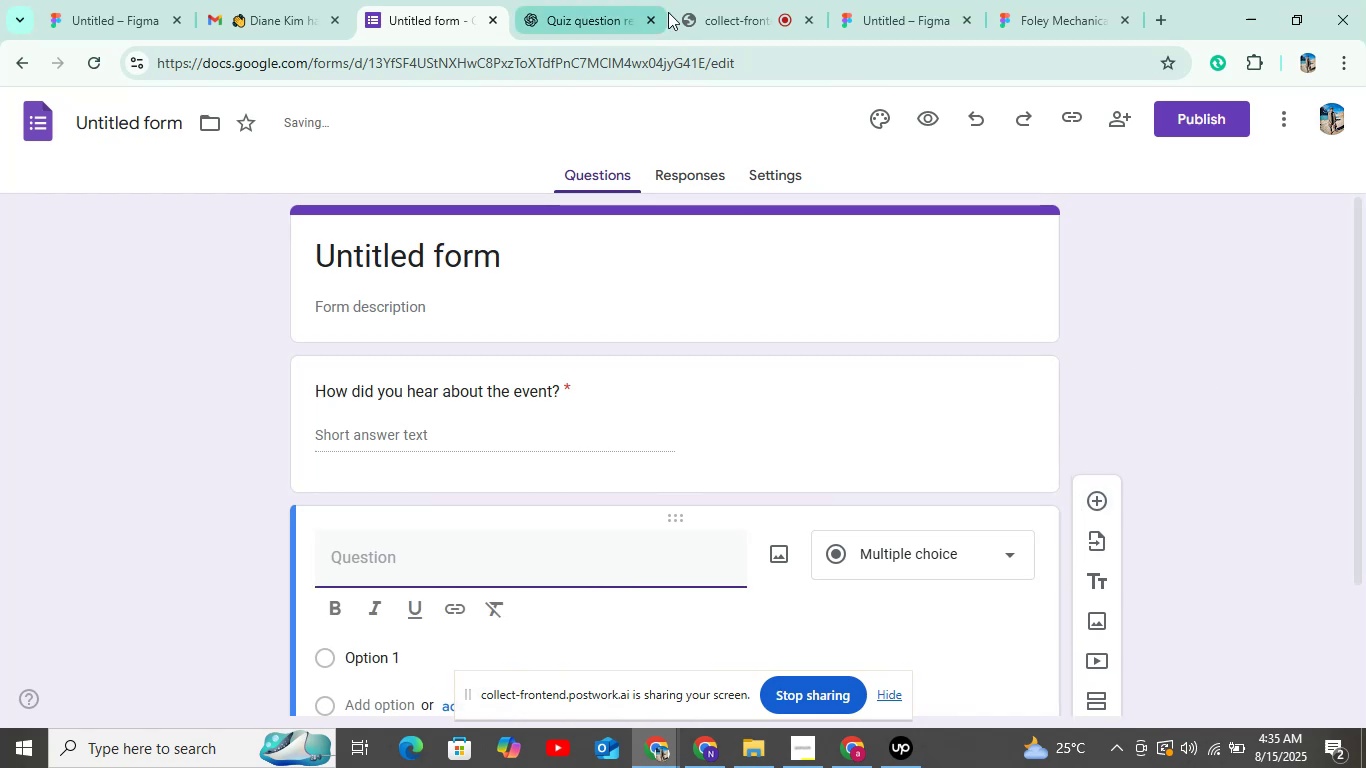 
left_click([535, 11])
 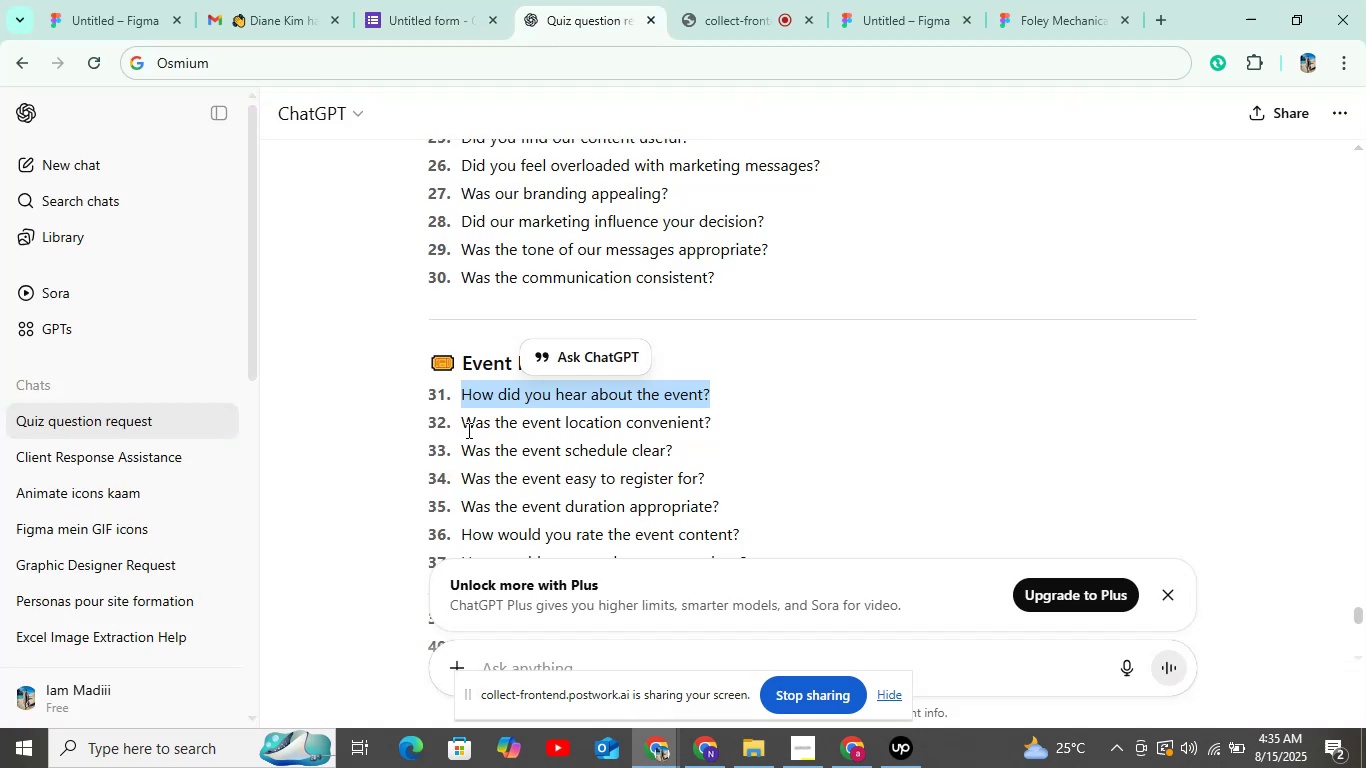 
left_click_drag(start_coordinate=[462, 427], to_coordinate=[726, 424])
 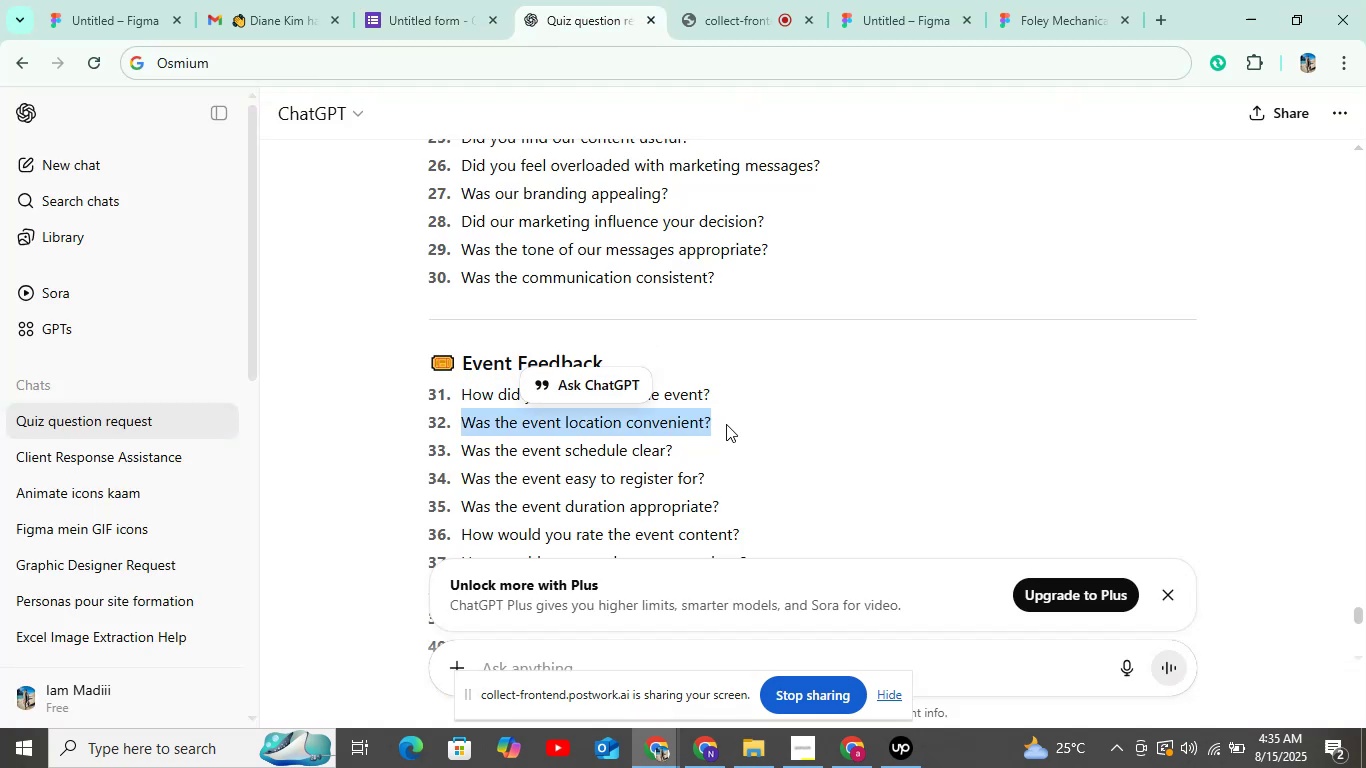 
key(Control+C)
 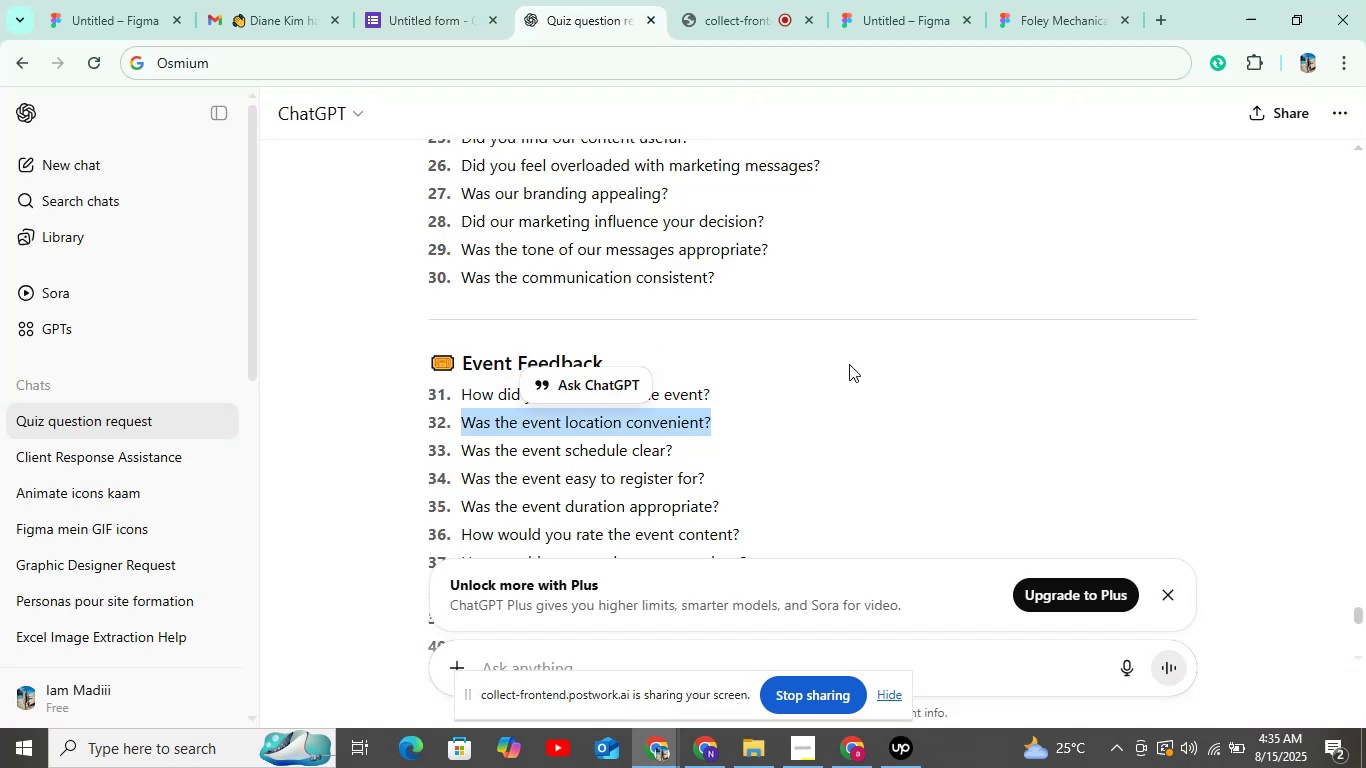 
left_click([849, 364])
 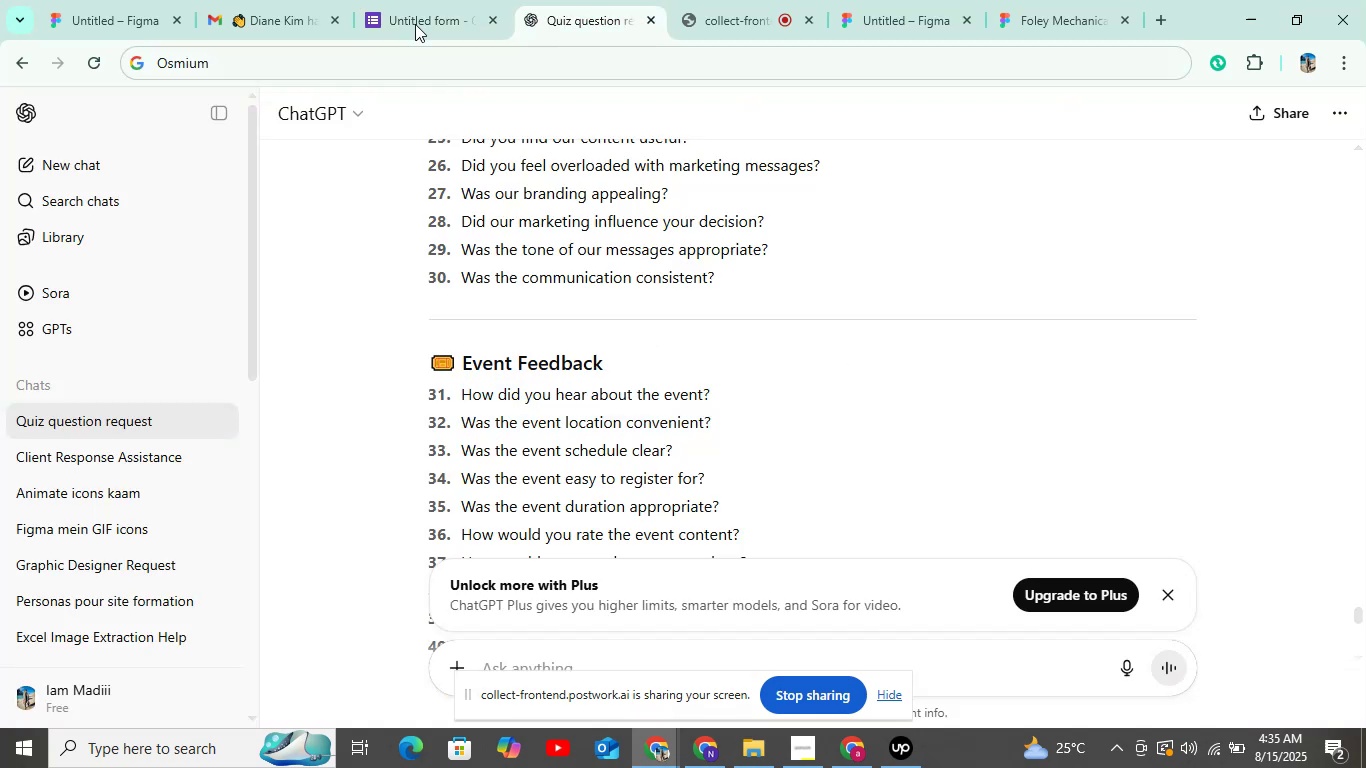 
left_click([410, 0])
 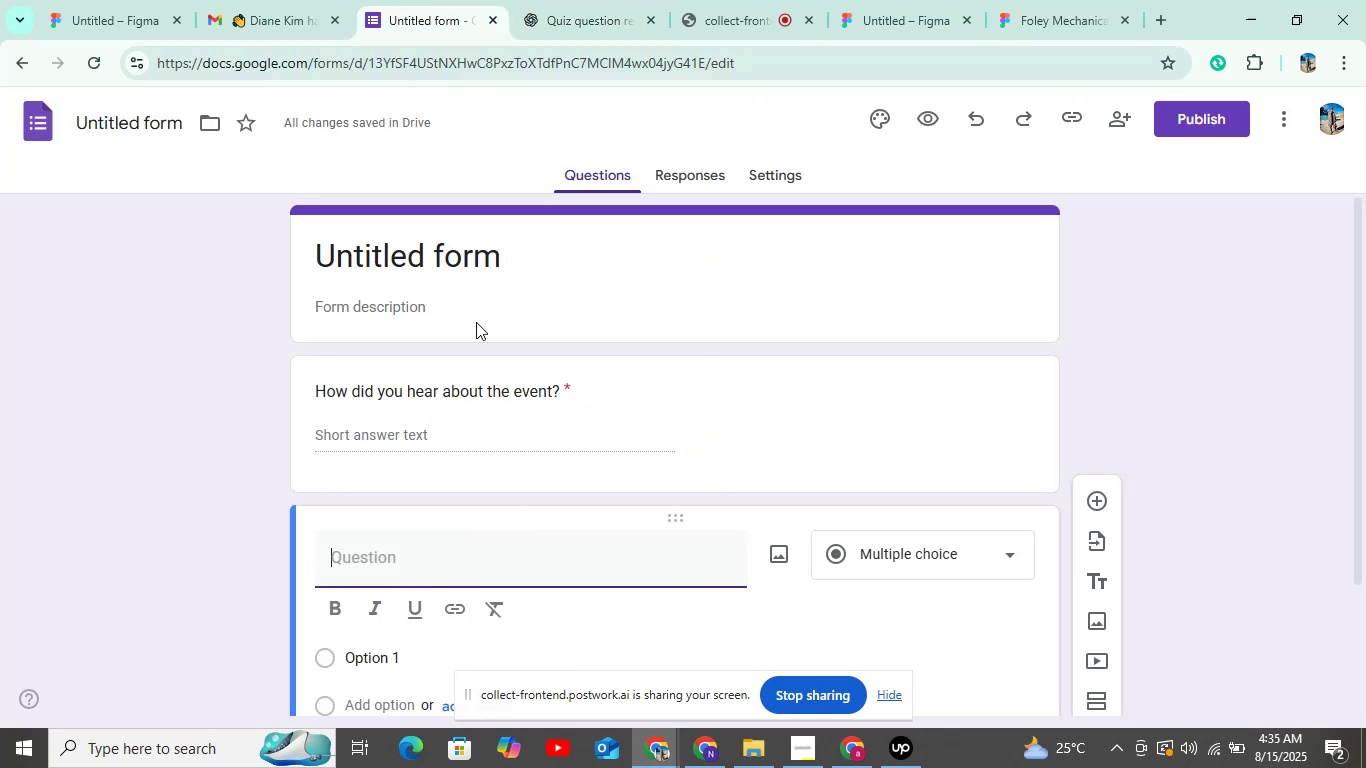 
key(Control+V)
 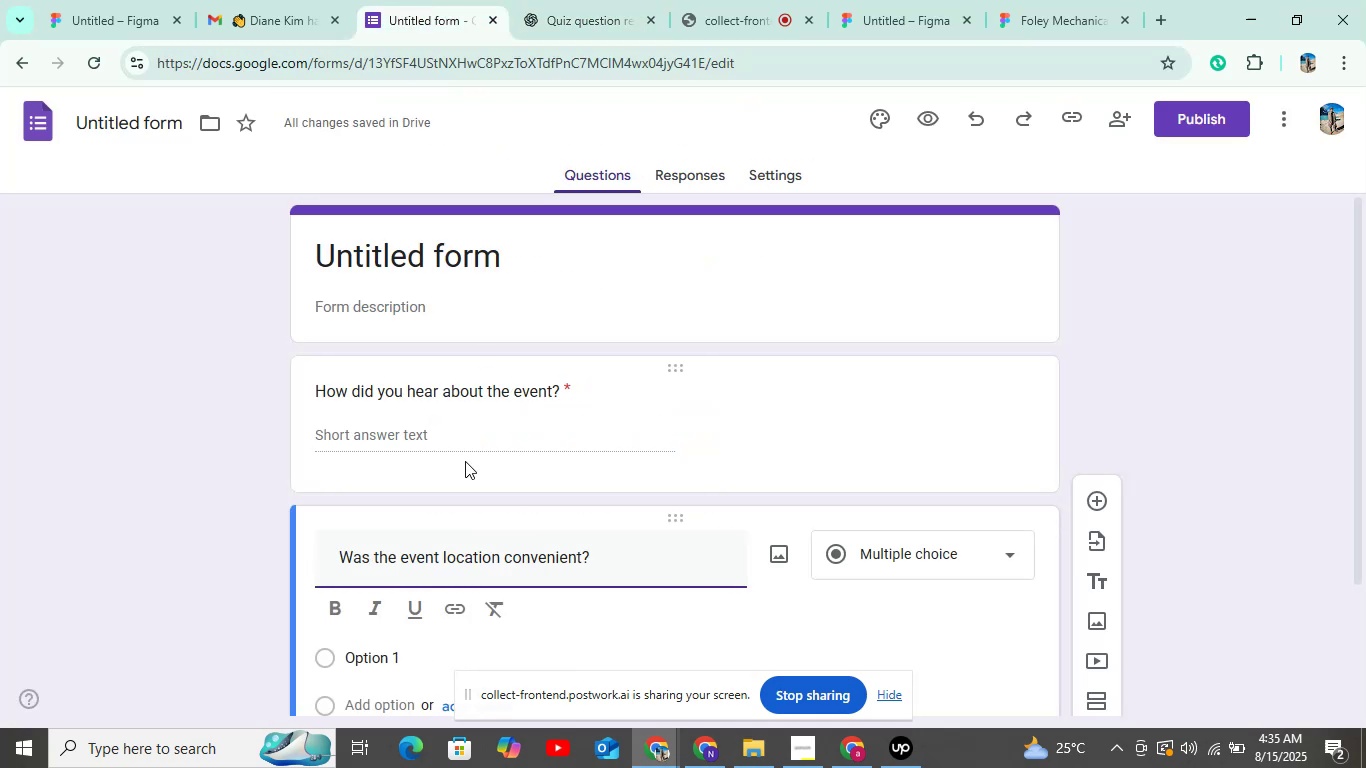 
scroll: coordinate [473, 461], scroll_direction: down, amount: 3.0
 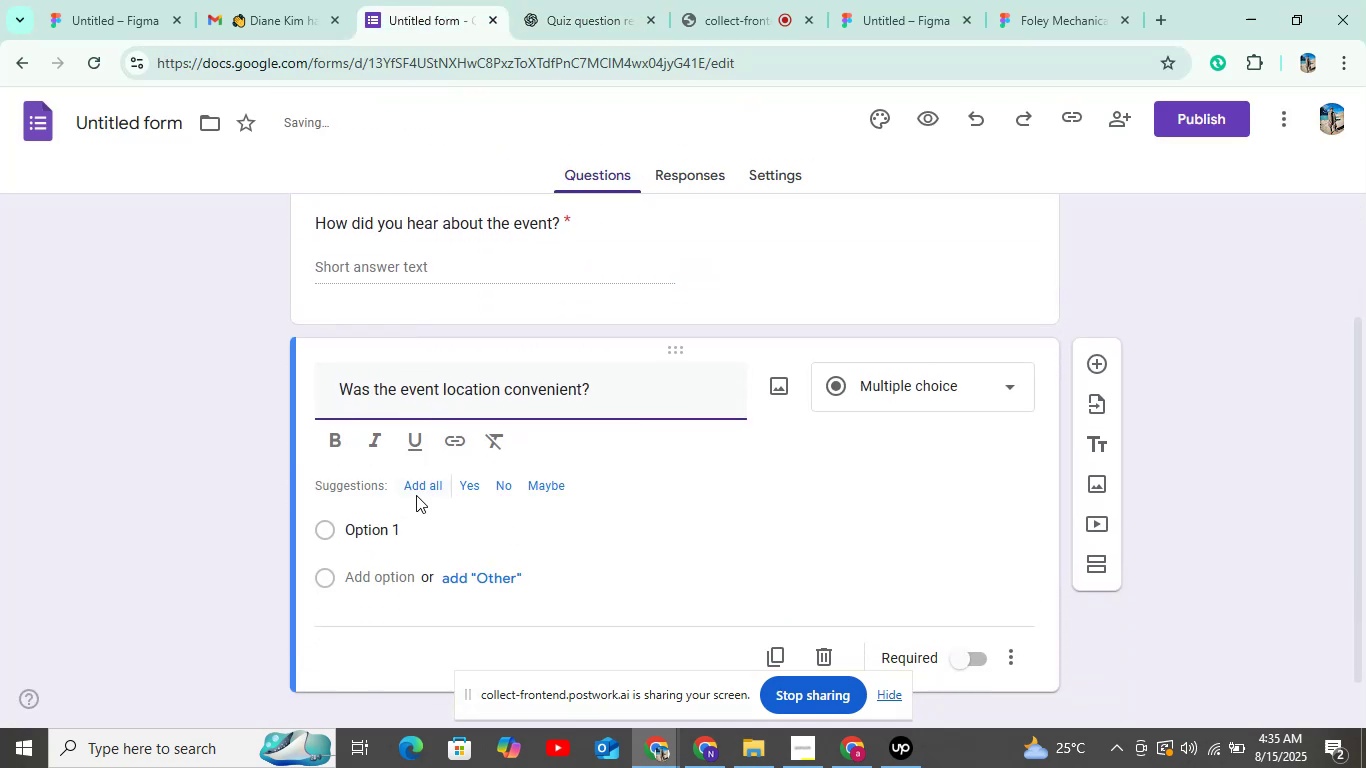 
left_click([410, 485])
 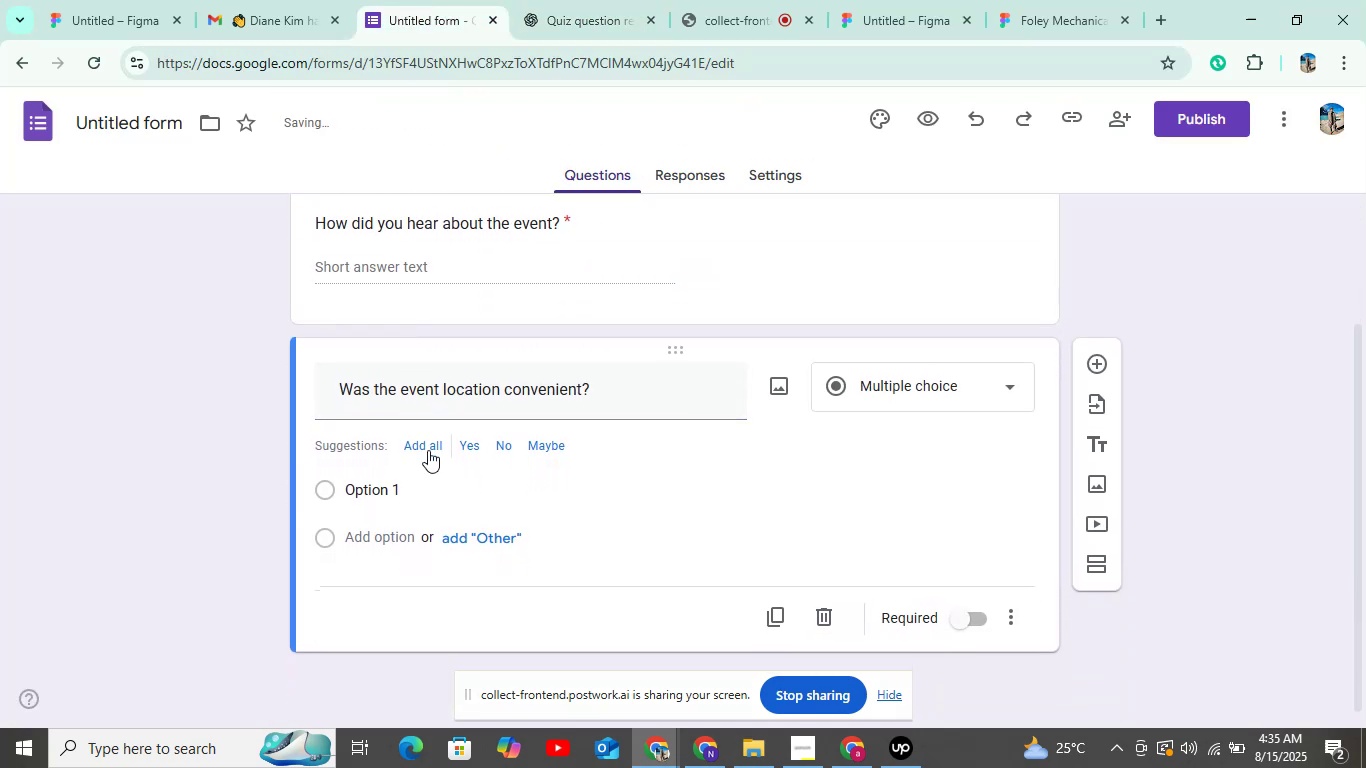 
left_click([429, 447])
 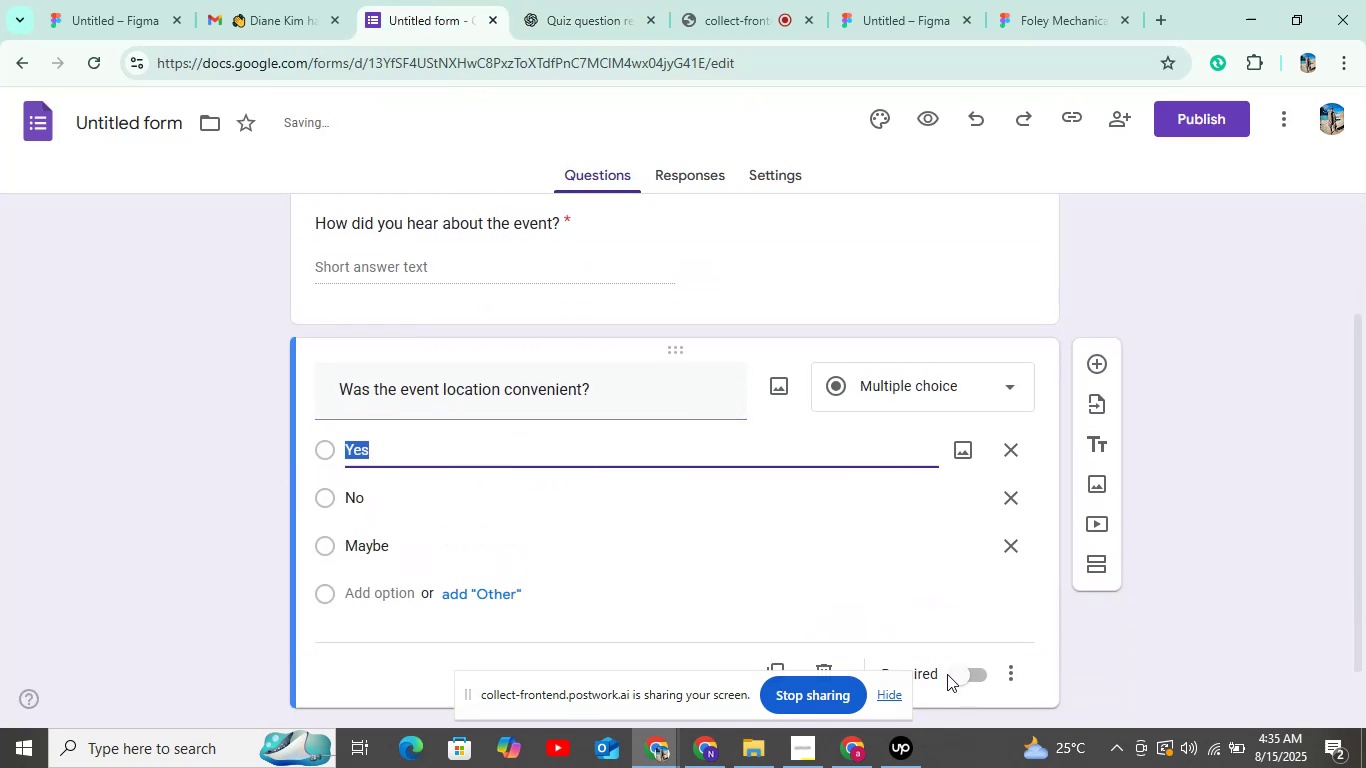 
left_click([953, 675])
 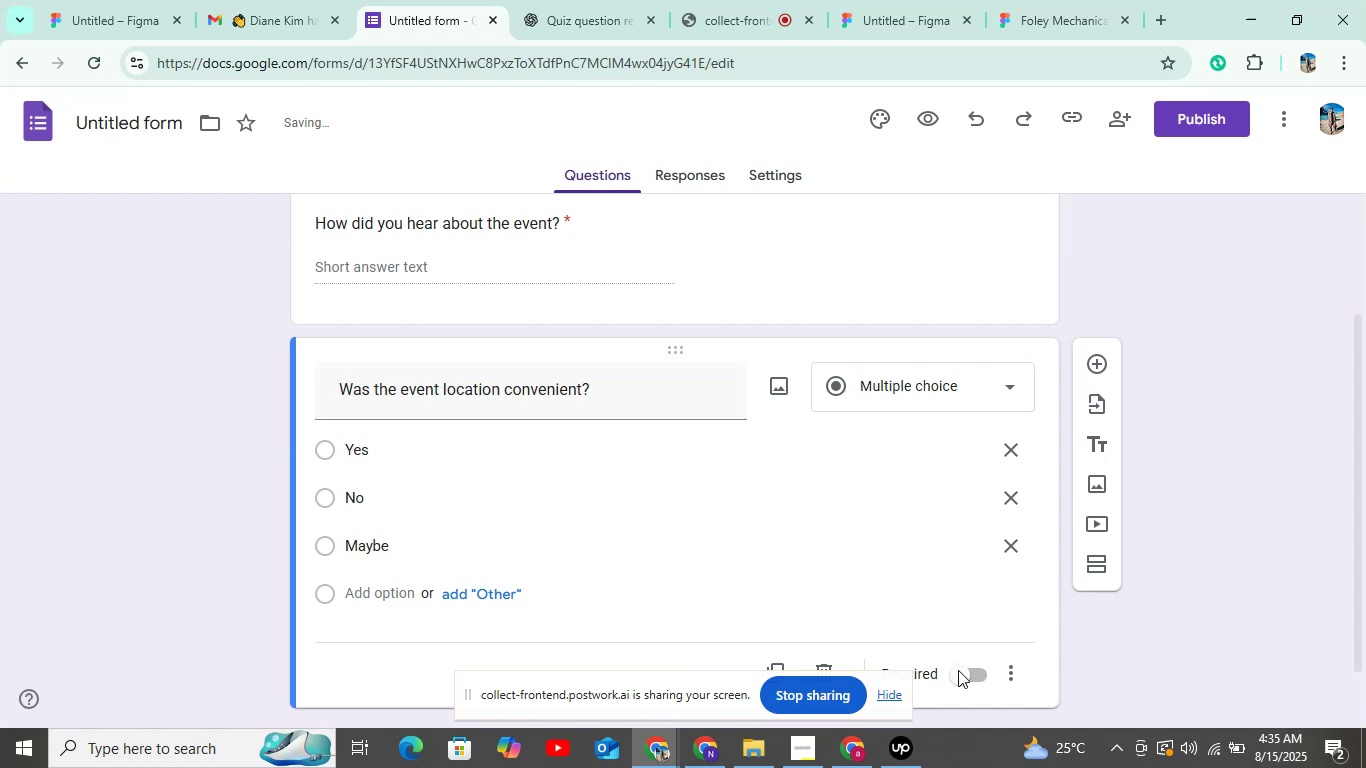 
left_click([959, 670])
 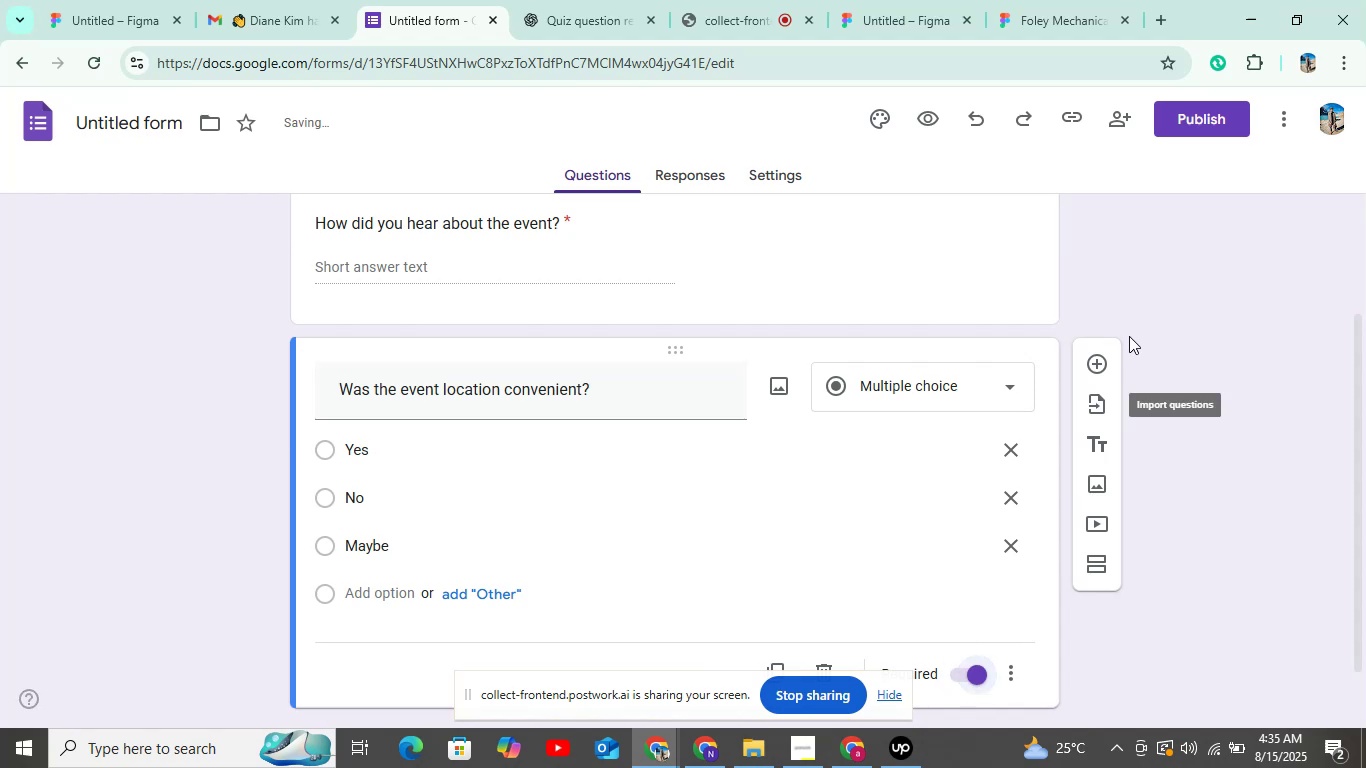 
left_click([1099, 359])
 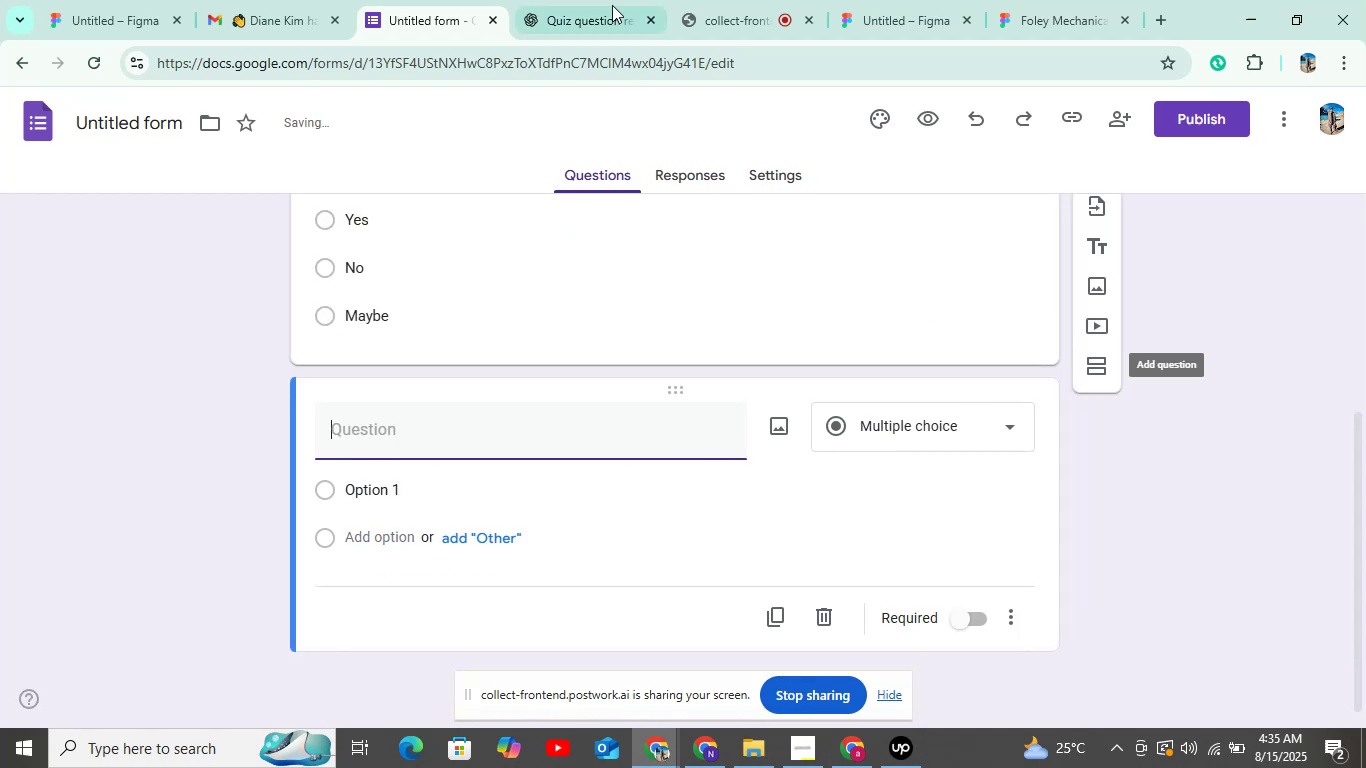 
left_click([582, 0])
 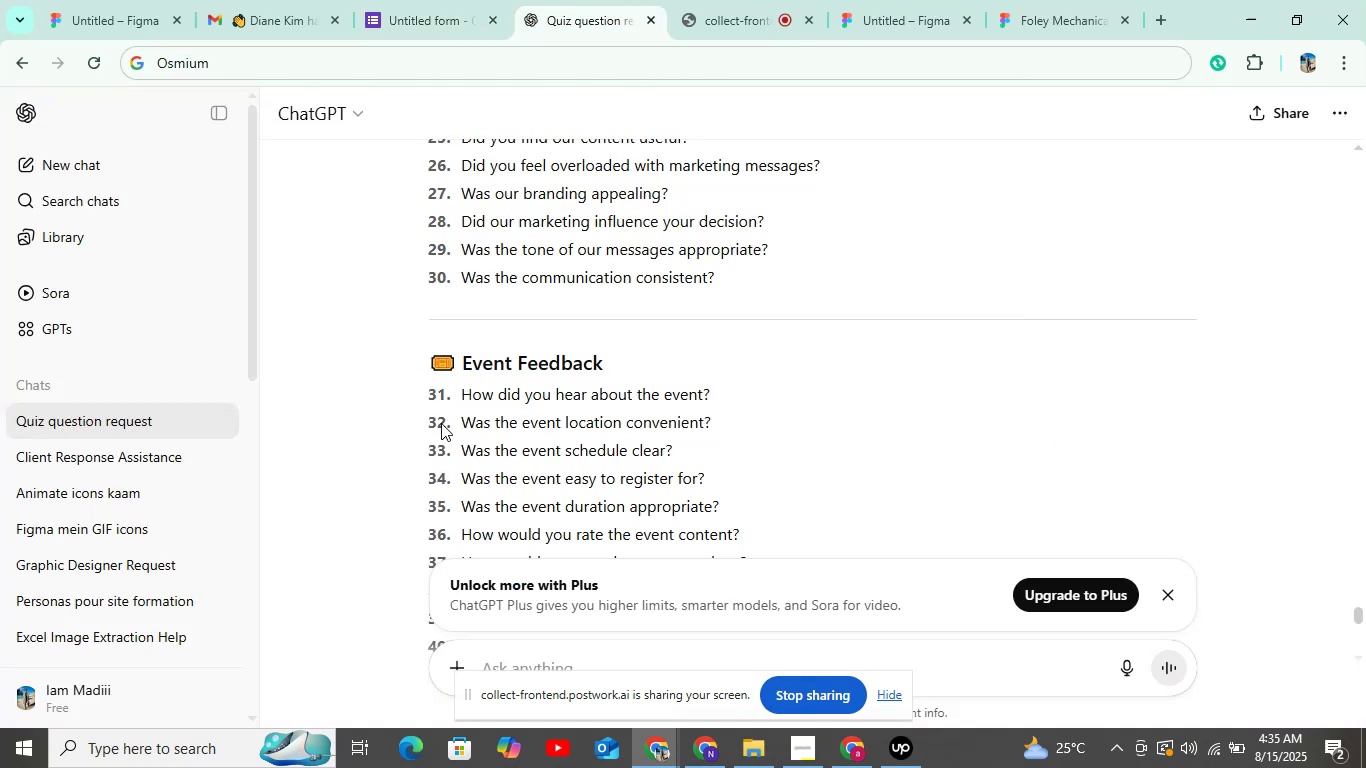 
left_click_drag(start_coordinate=[454, 438], to_coordinate=[715, 461])
 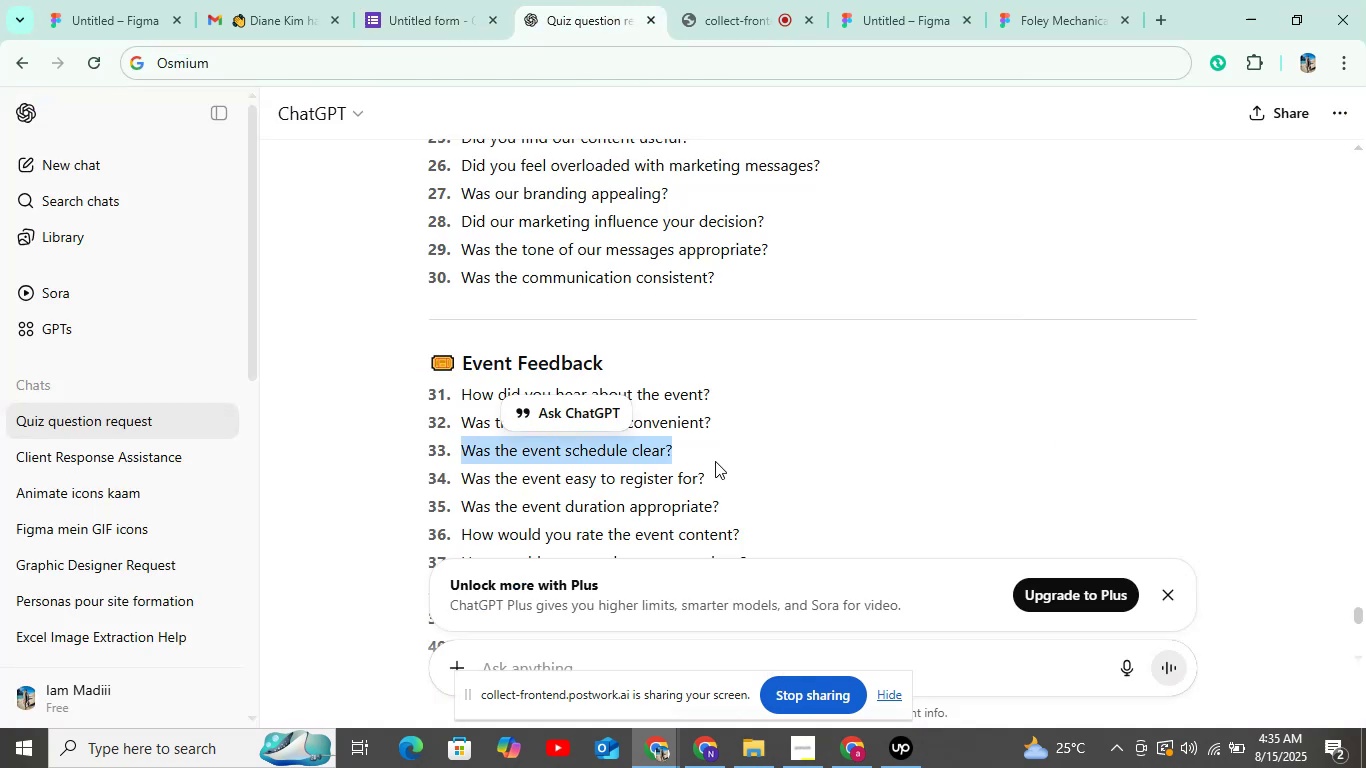 
key(Control+C)
 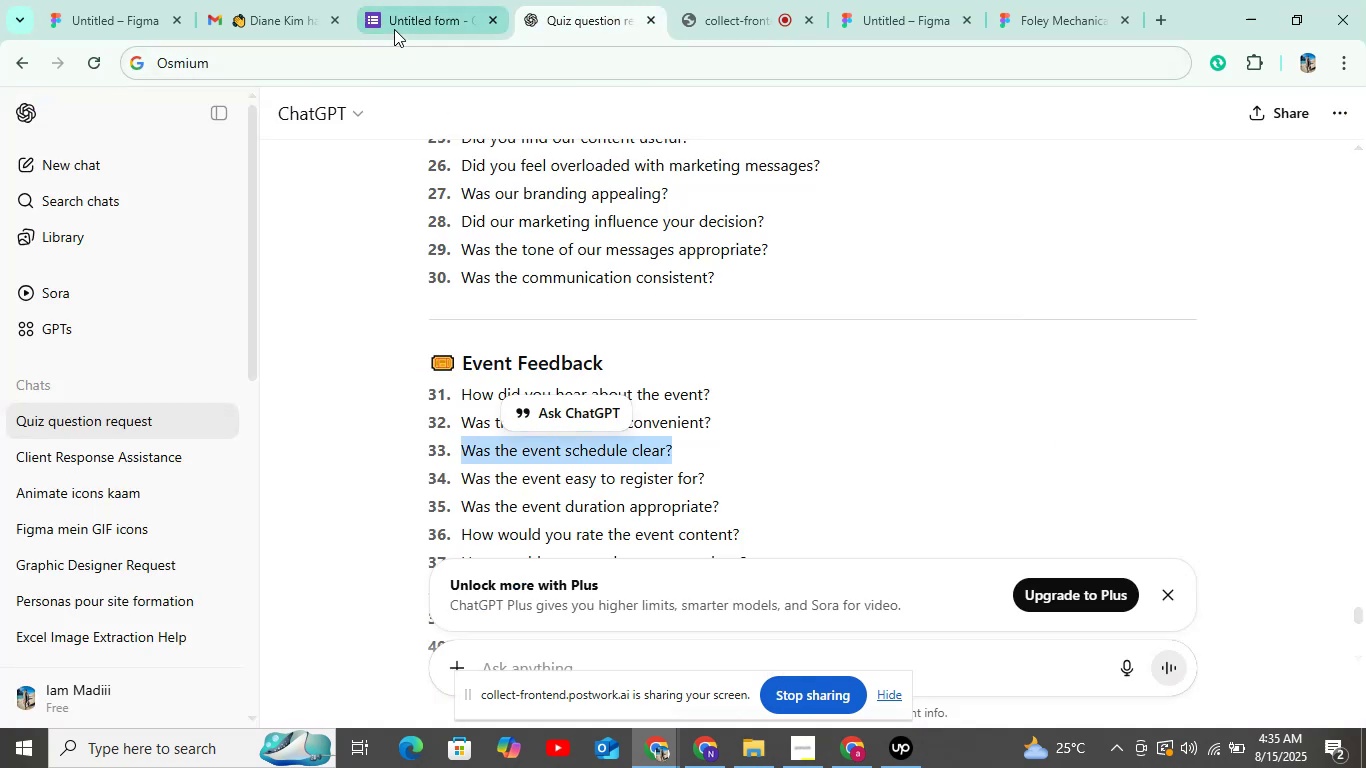 
left_click([394, 29])
 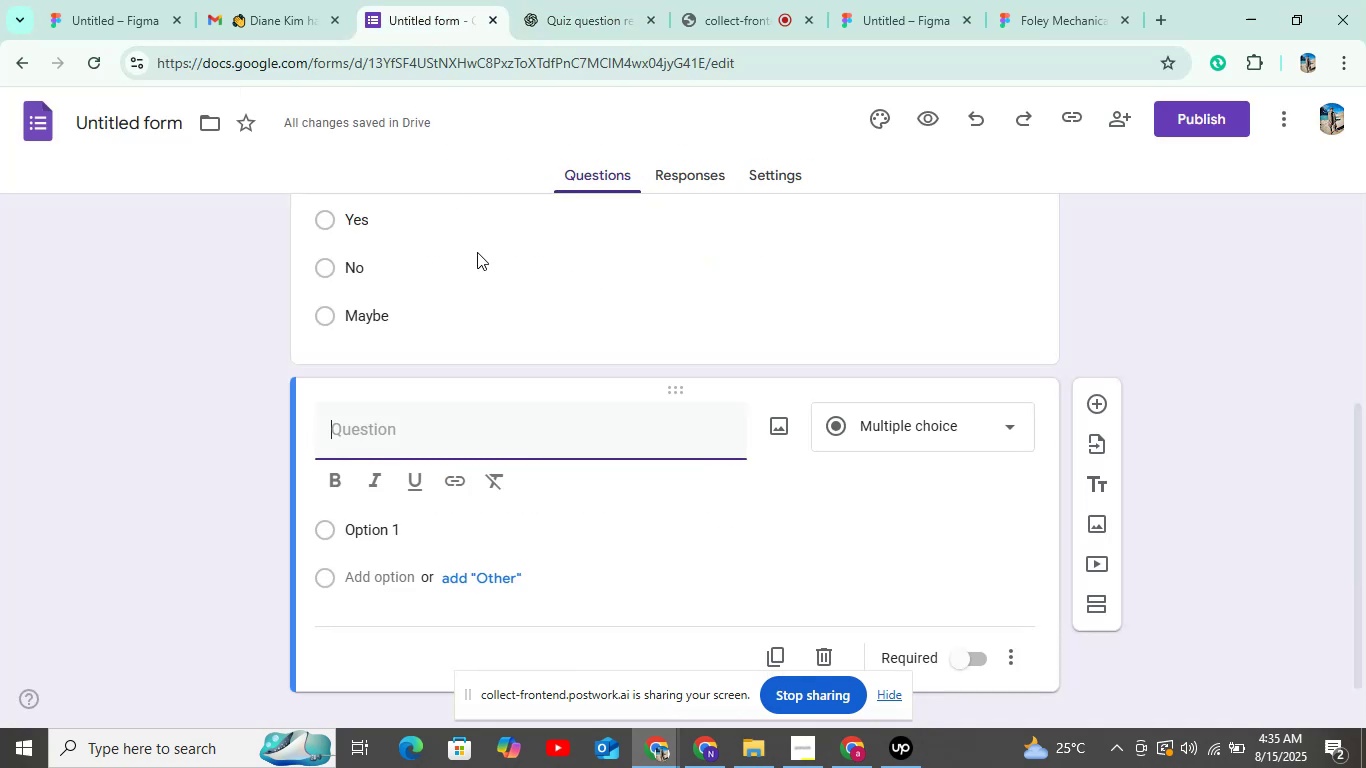 
key(Control+V)
 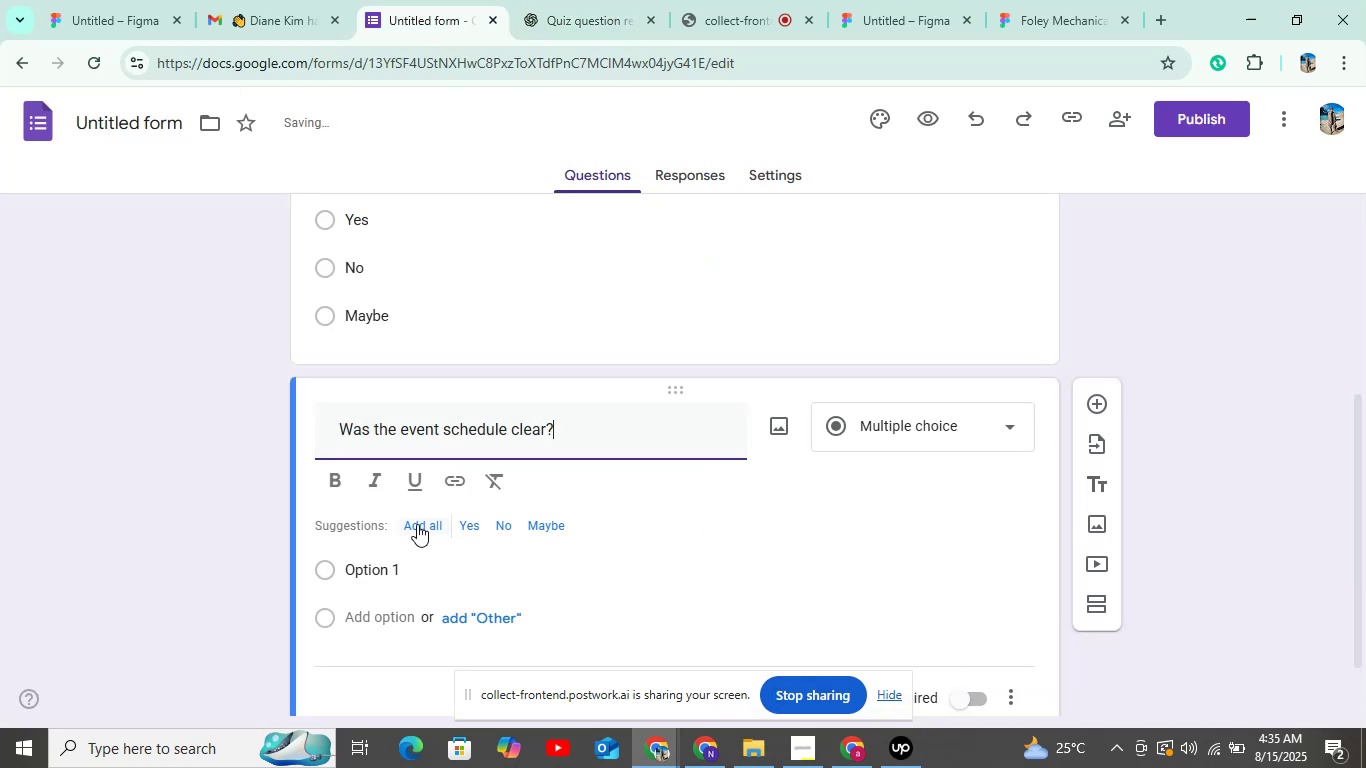 
left_click([417, 523])
 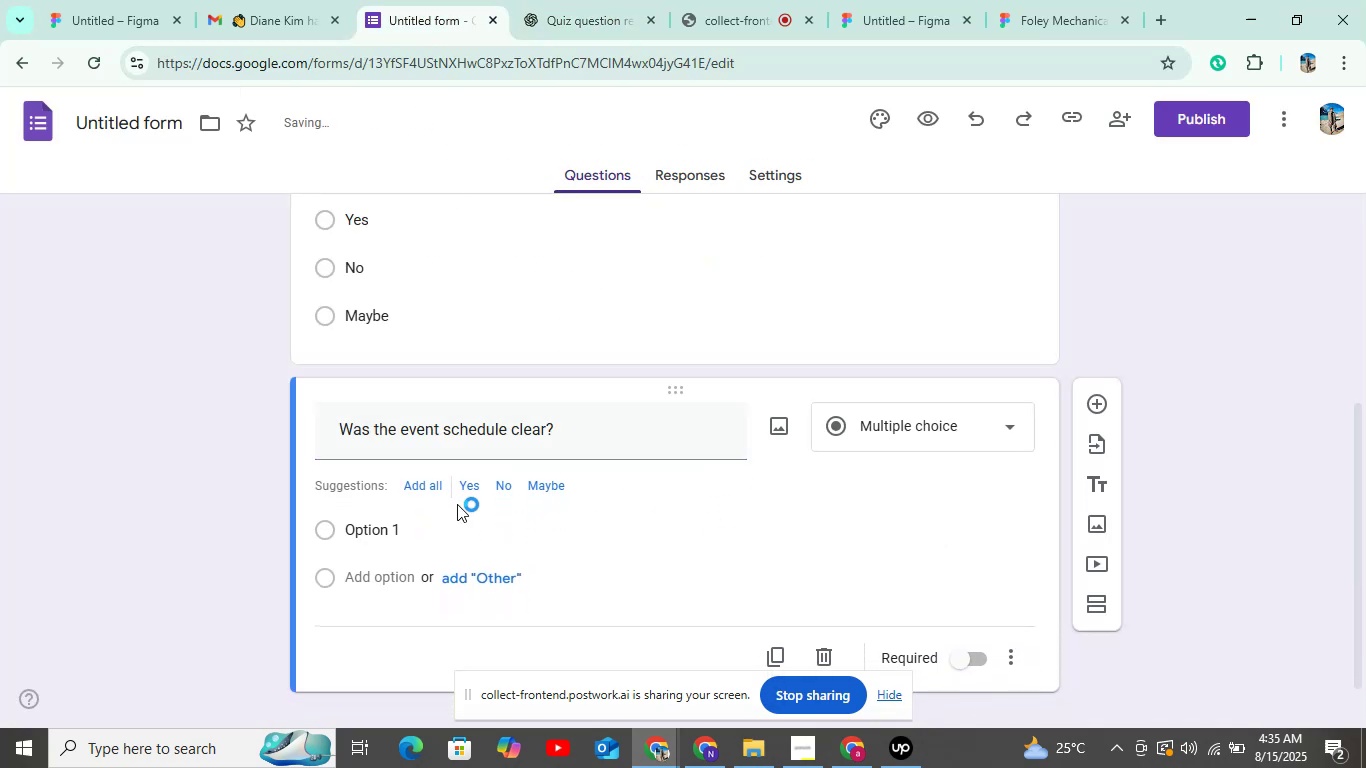 
left_click([423, 483])
 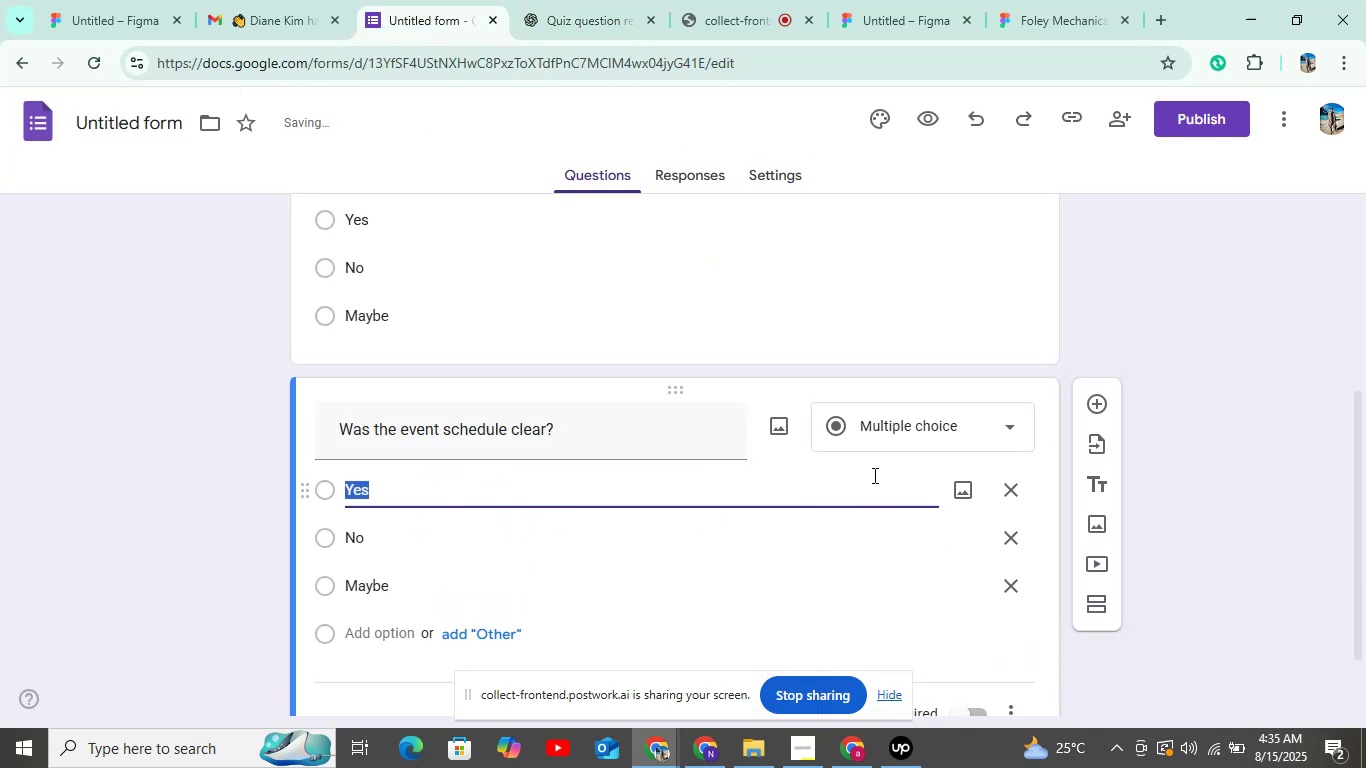 
left_click([910, 408])
 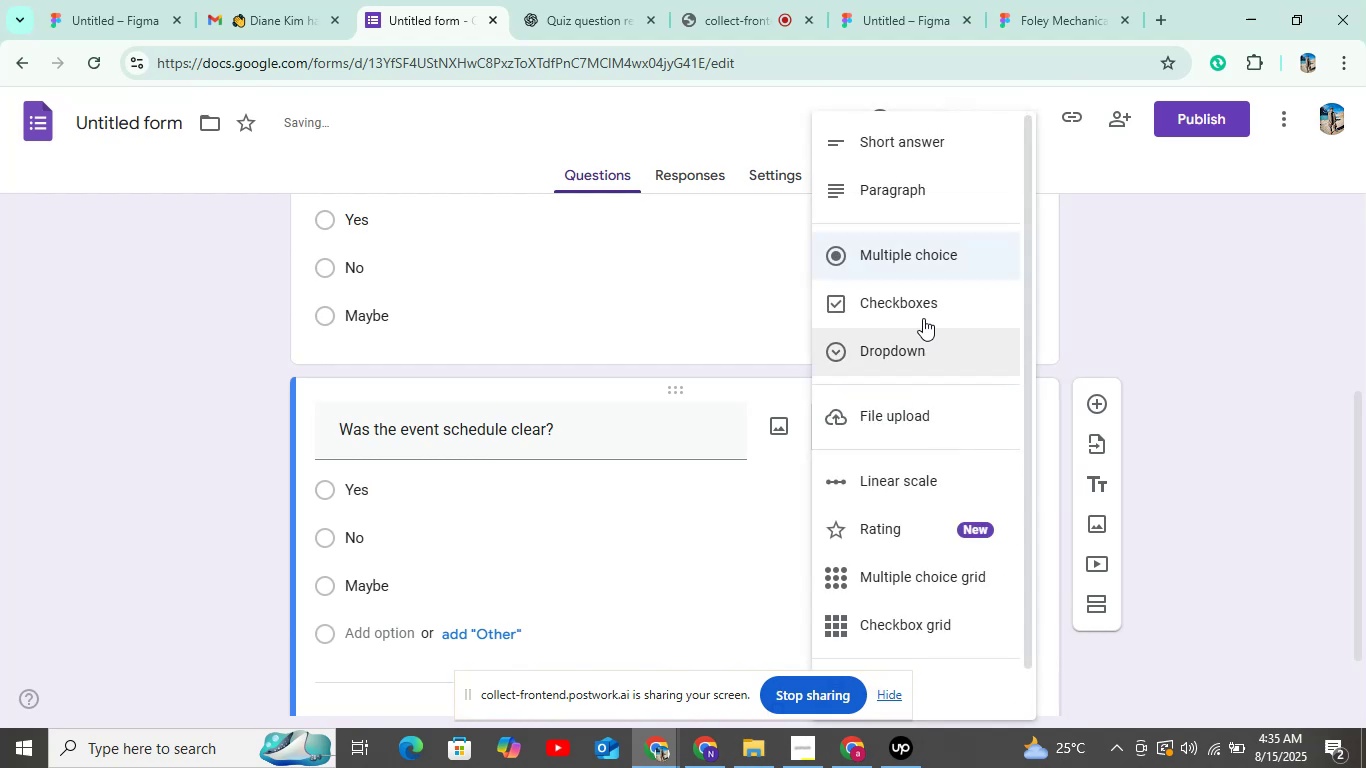 
left_click([923, 301])
 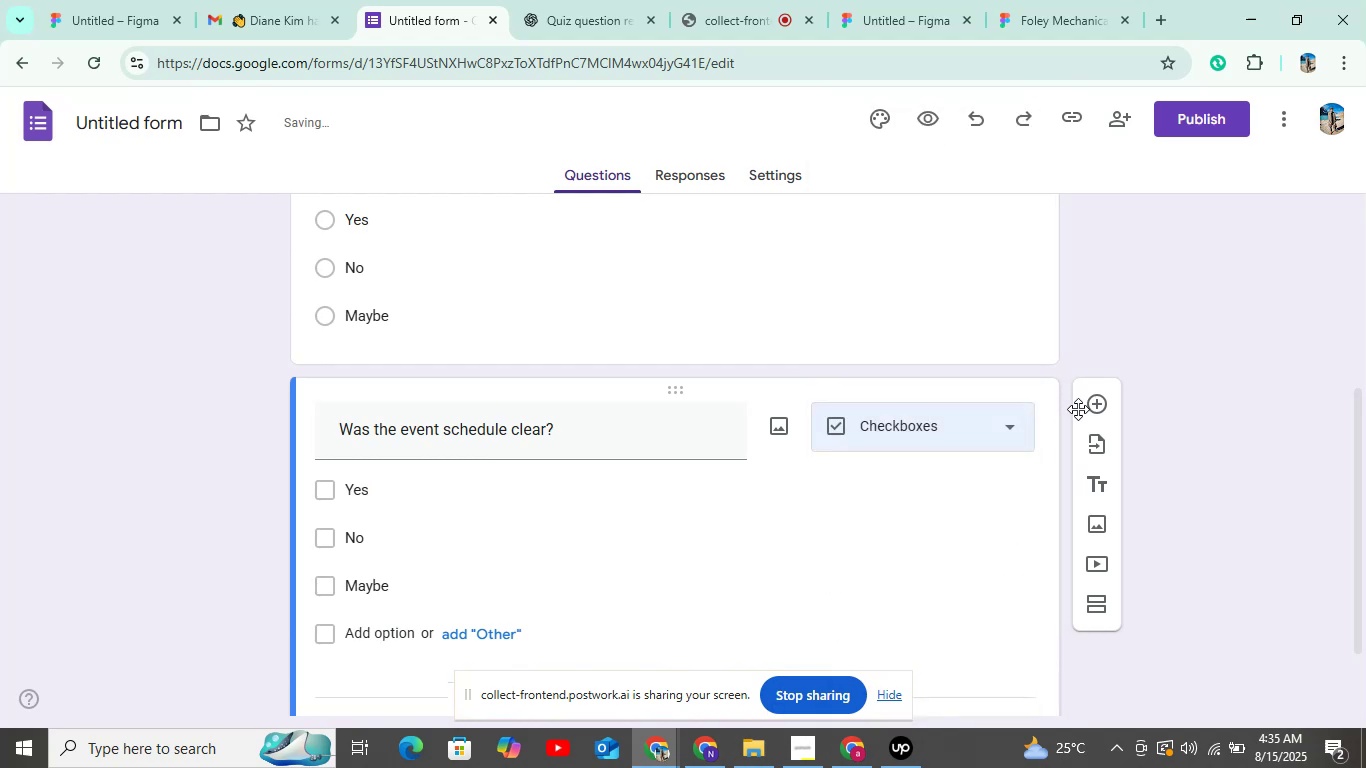 
left_click([1110, 407])
 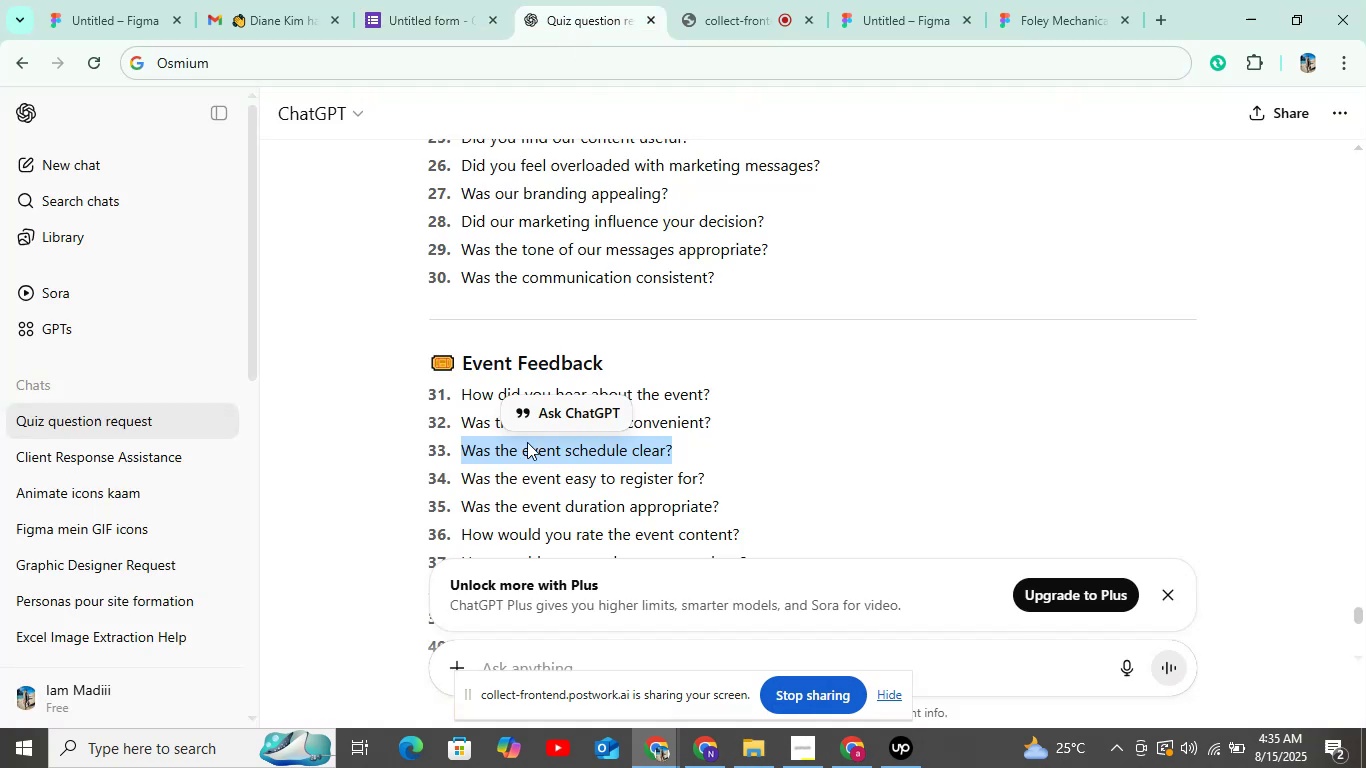 
left_click_drag(start_coordinate=[463, 467], to_coordinate=[749, 476])
 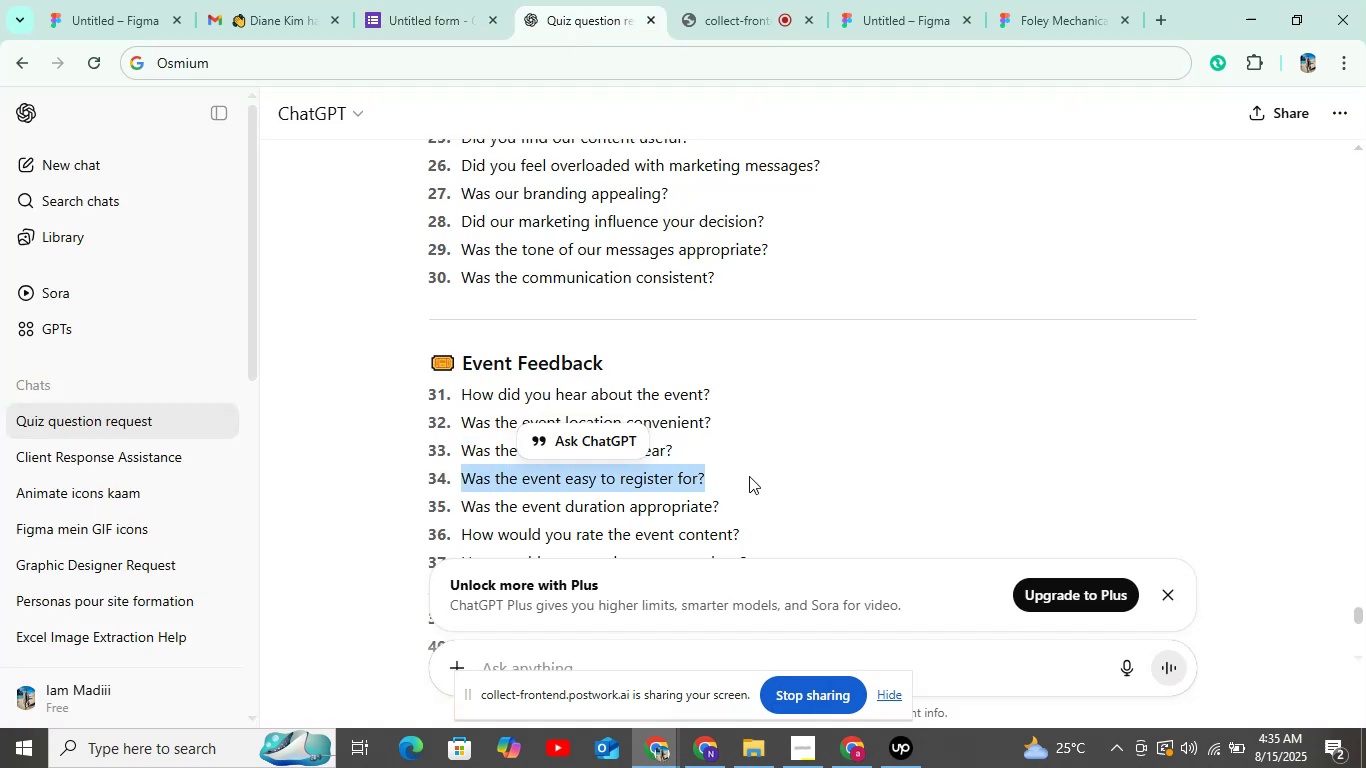 
key(Control+C)
 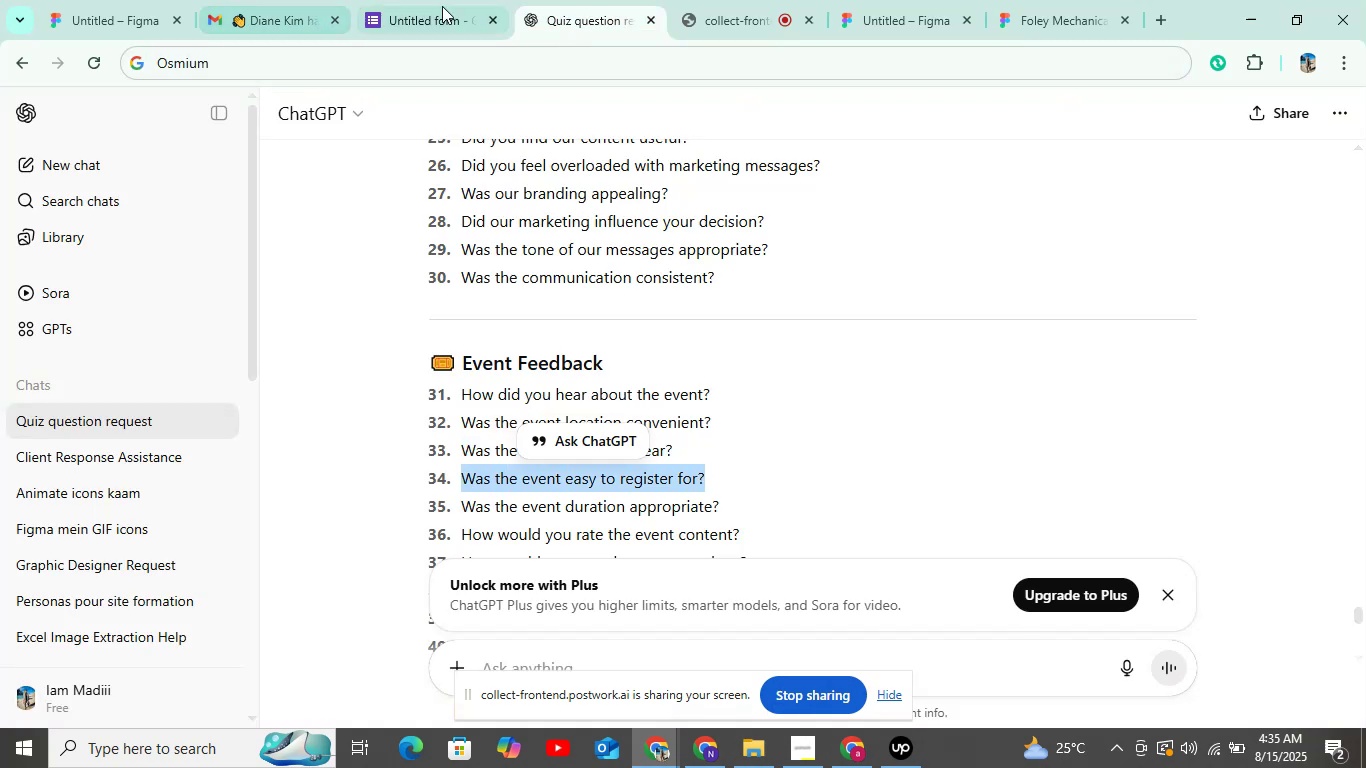 
left_click([445, 6])
 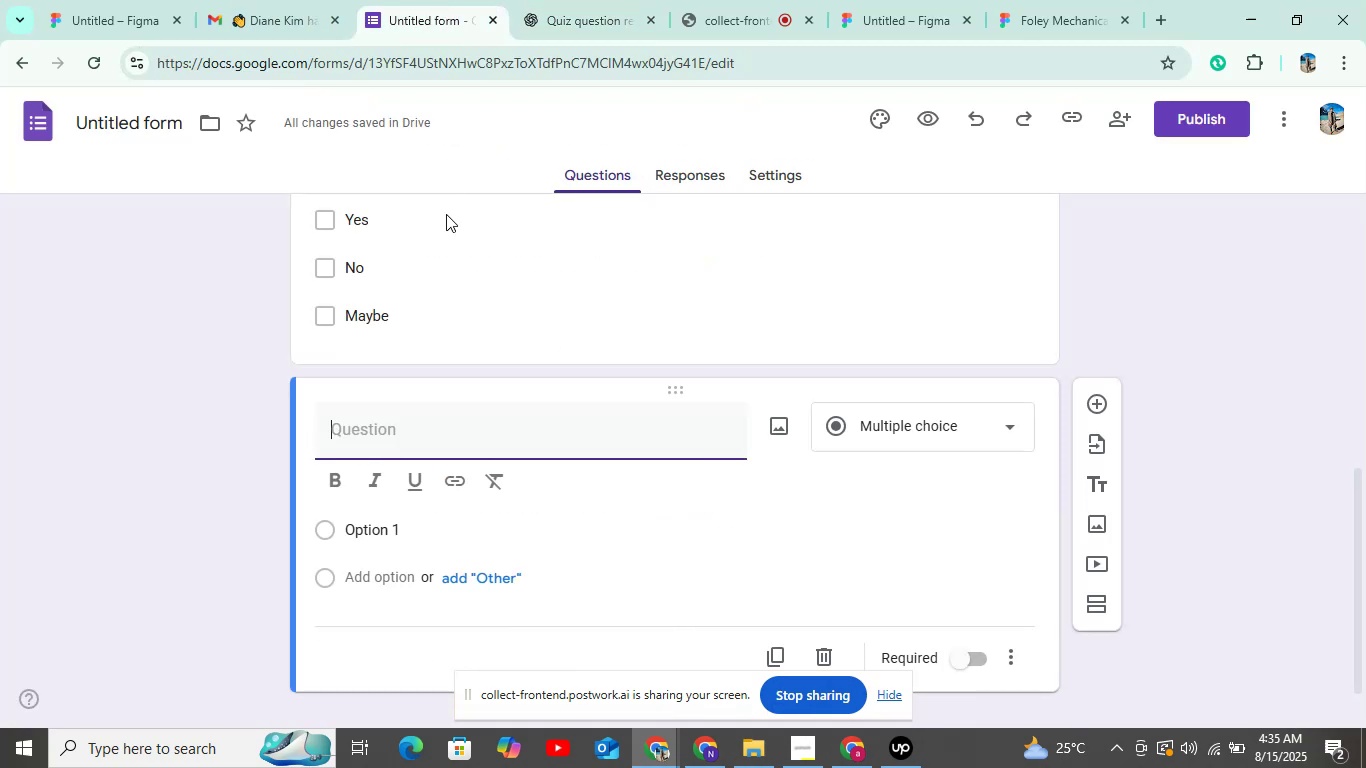 
key(Control+V)
 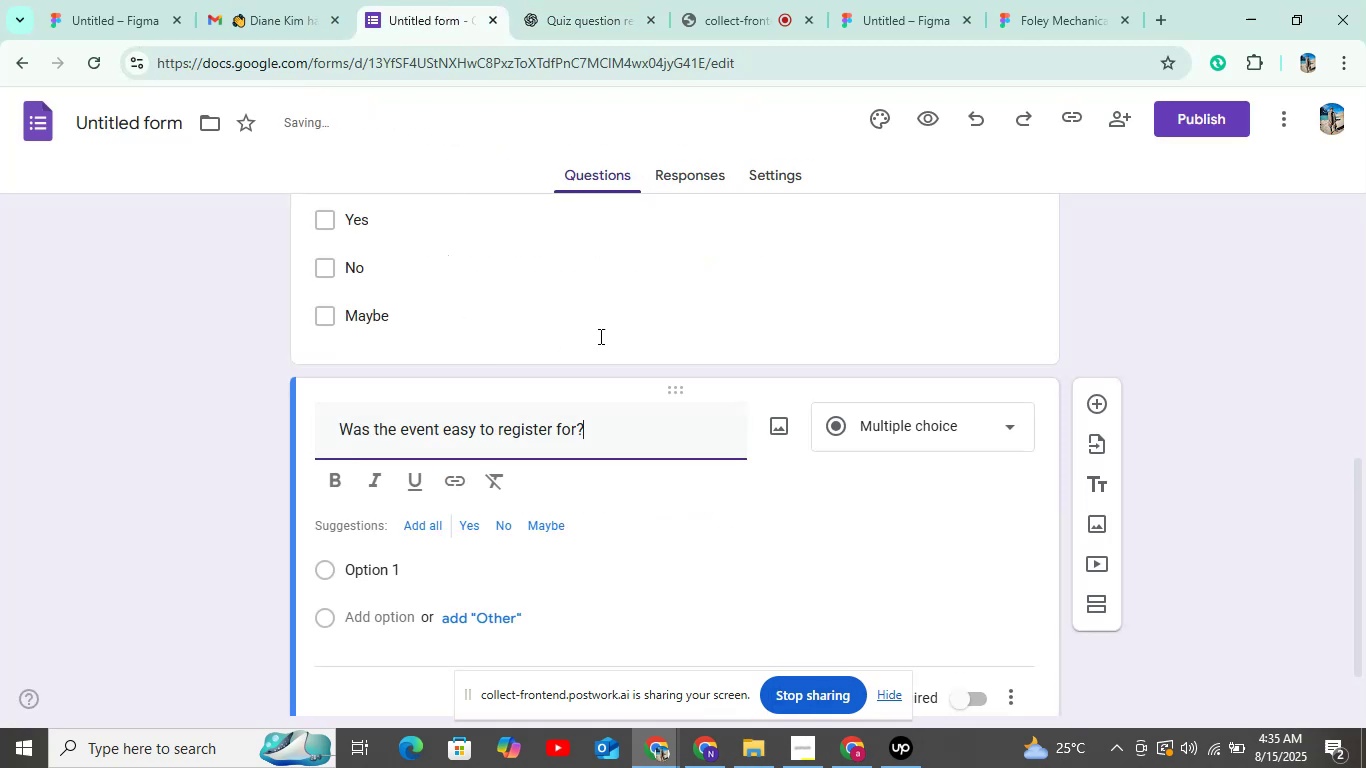 
left_click([993, 438])
 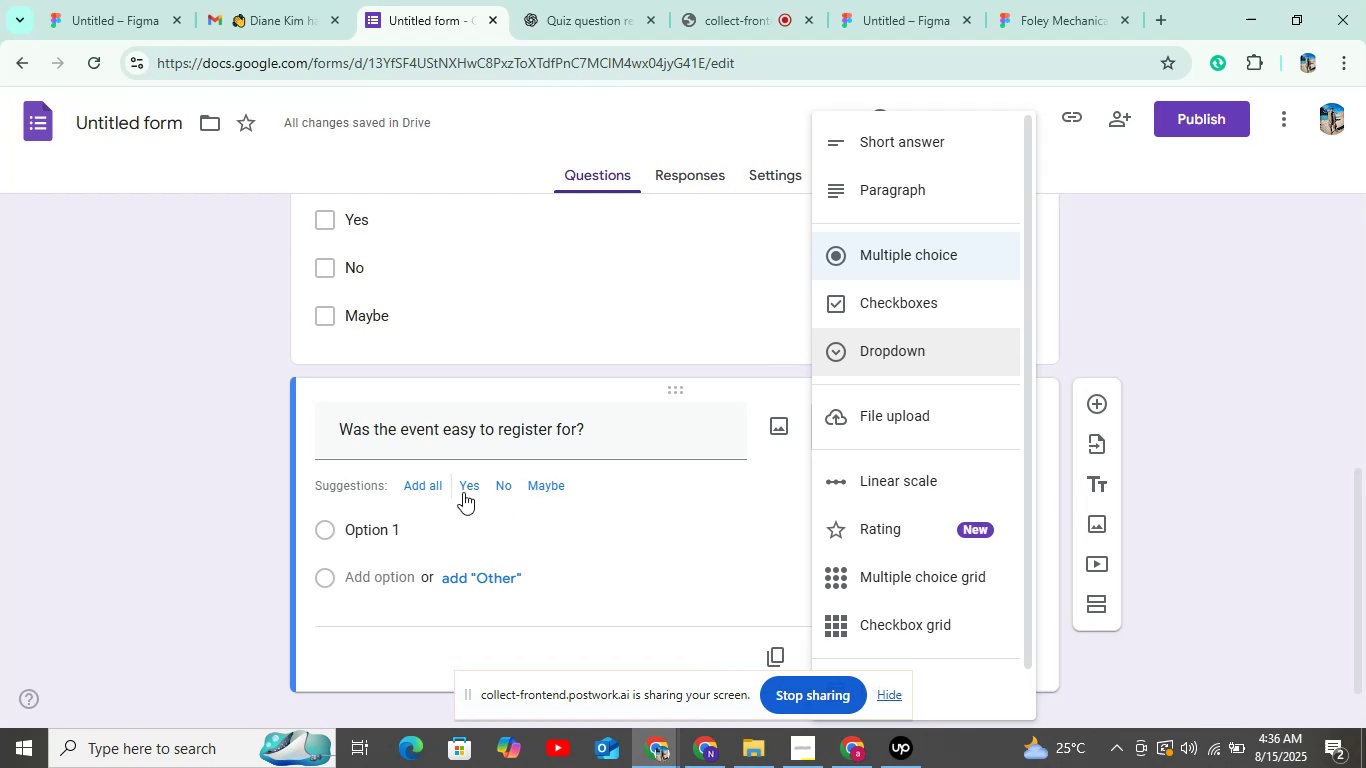 
left_click([444, 486])
 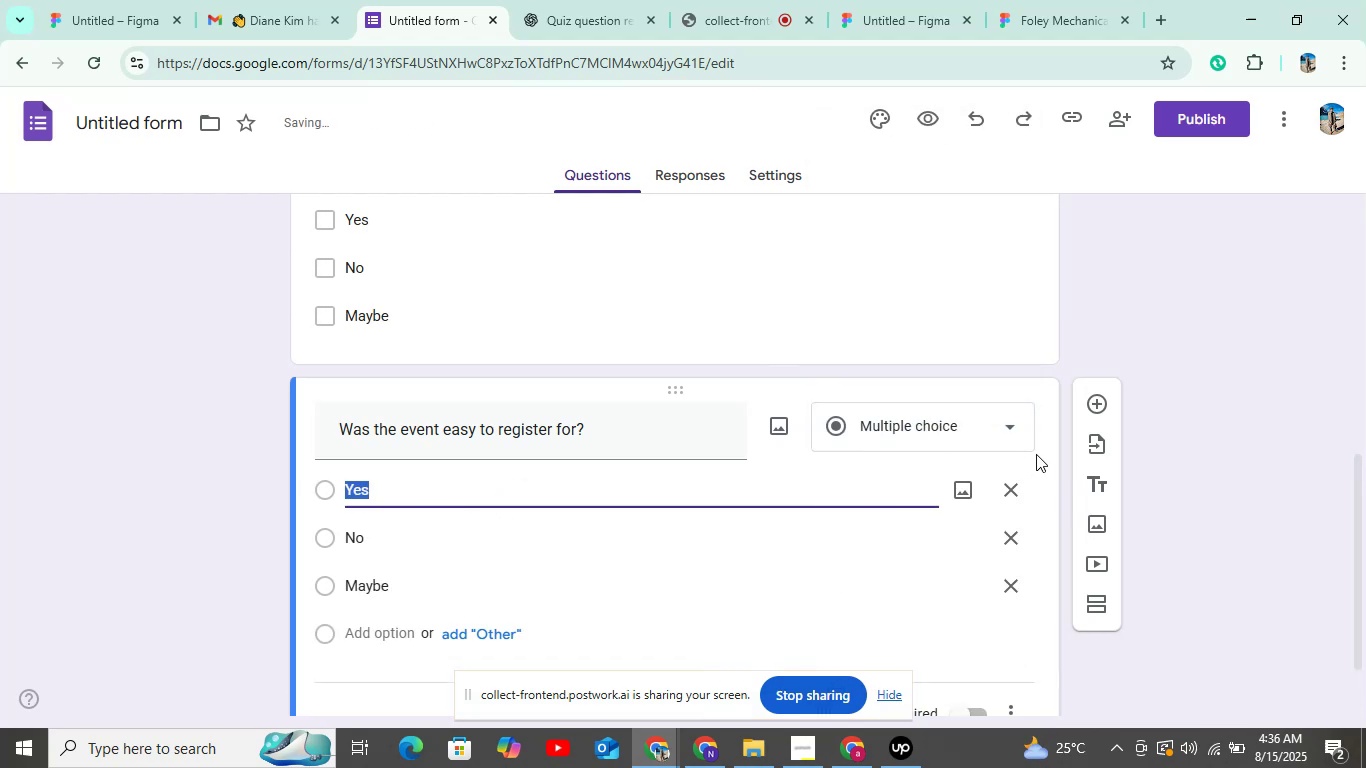 
left_click([1015, 403])
 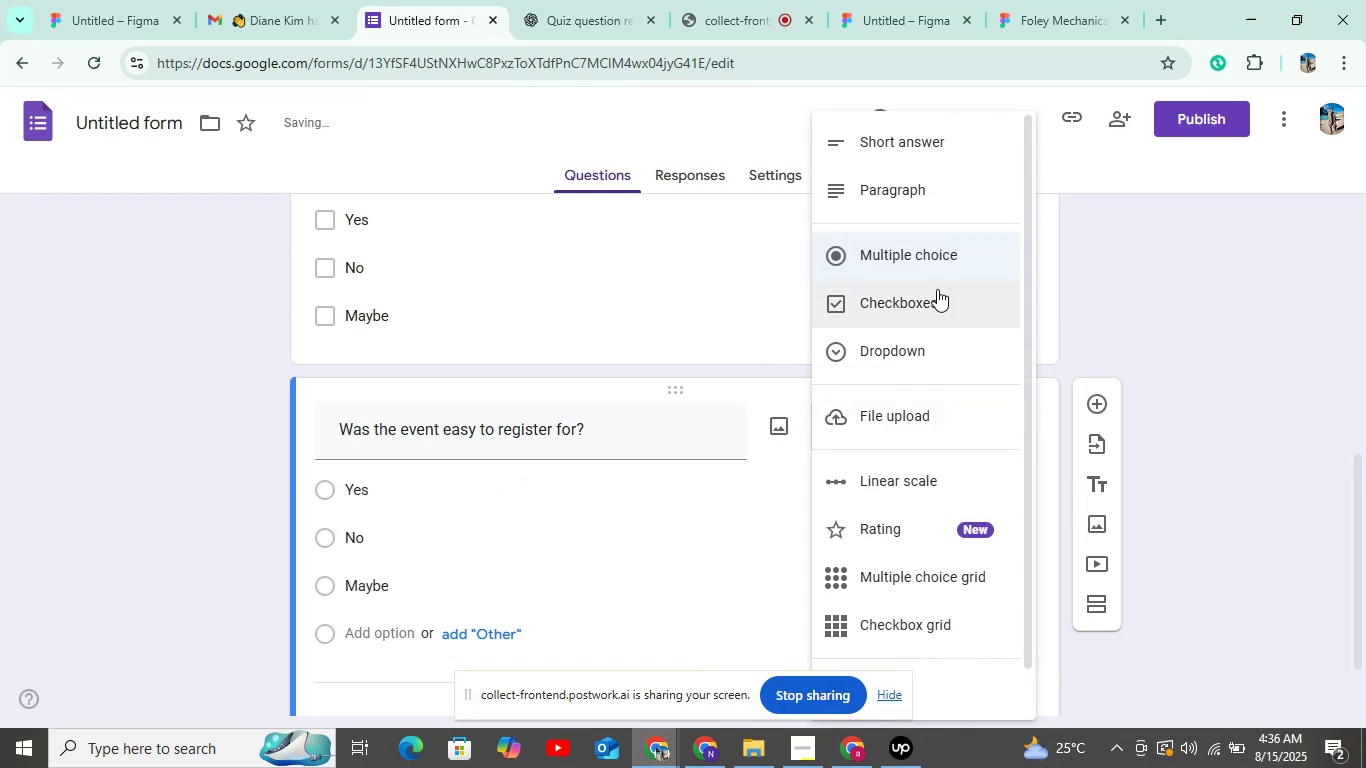 
left_click([937, 289])
 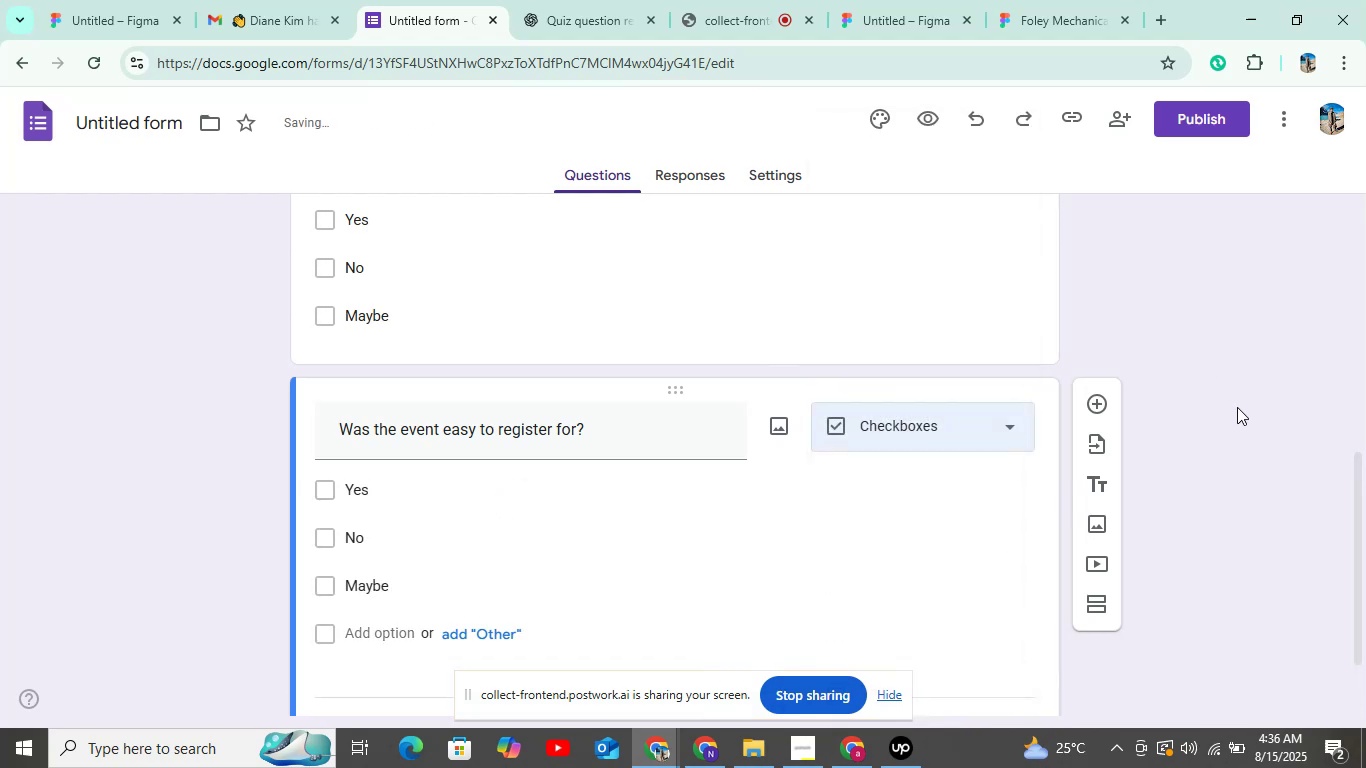 
scroll: coordinate [1034, 520], scroll_direction: down, amount: 3.0
 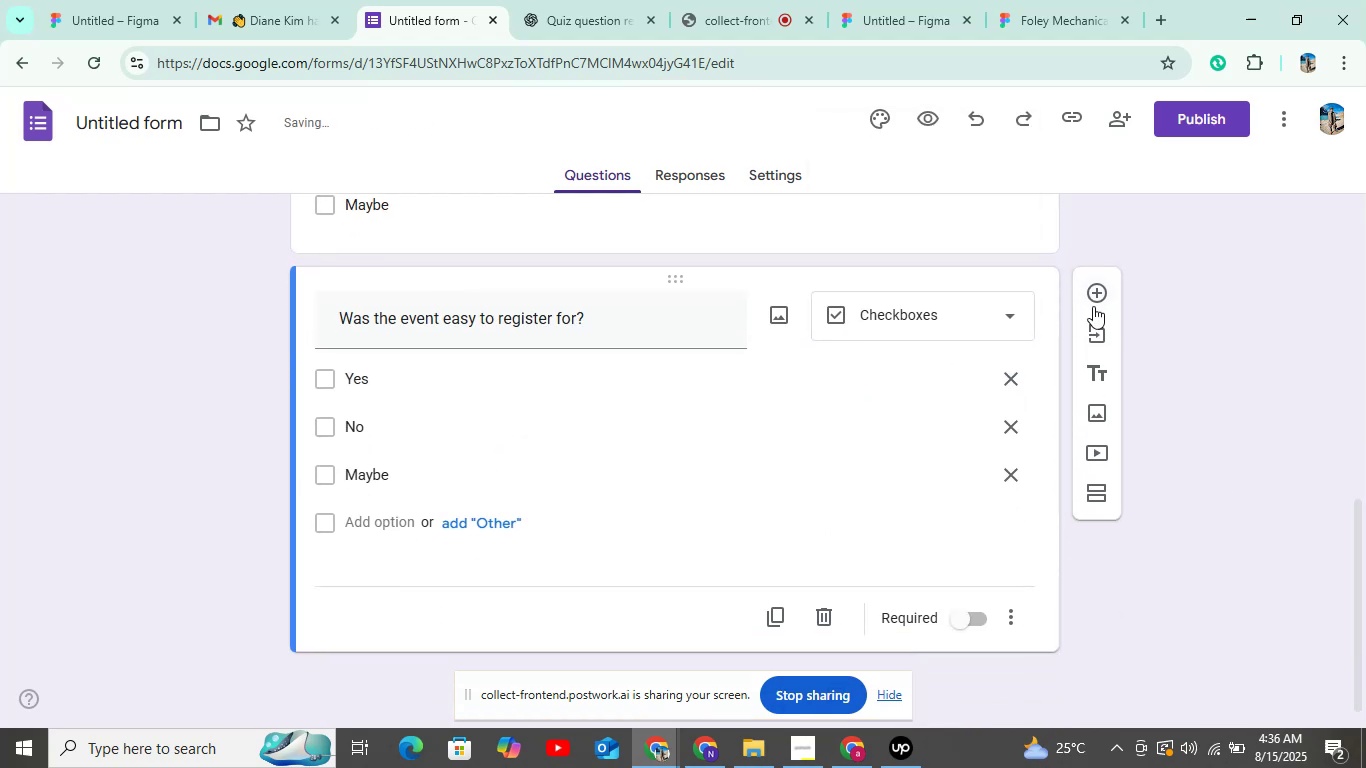 
scroll: coordinate [958, 500], scroll_direction: up, amount: 7.0
 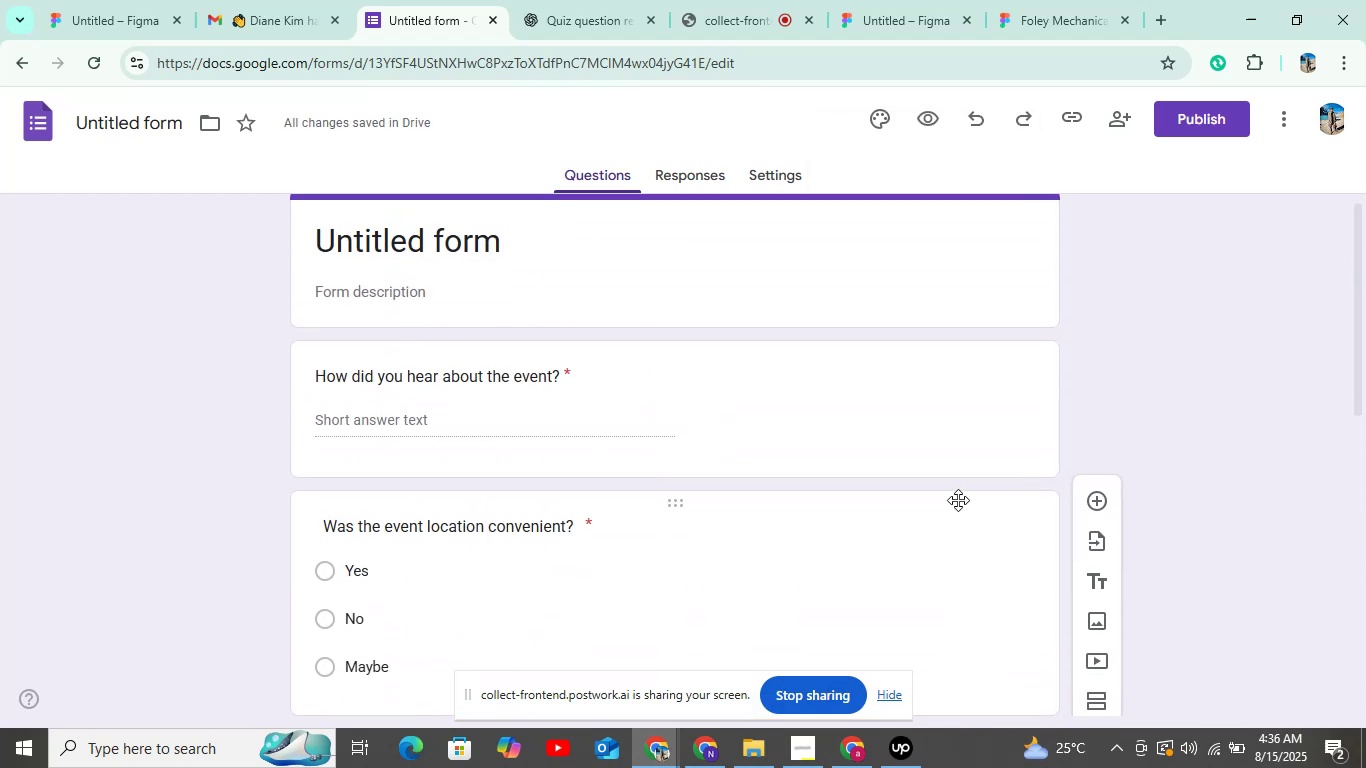 
scroll: coordinate [1095, 324], scroll_direction: down, amount: 11.0
 